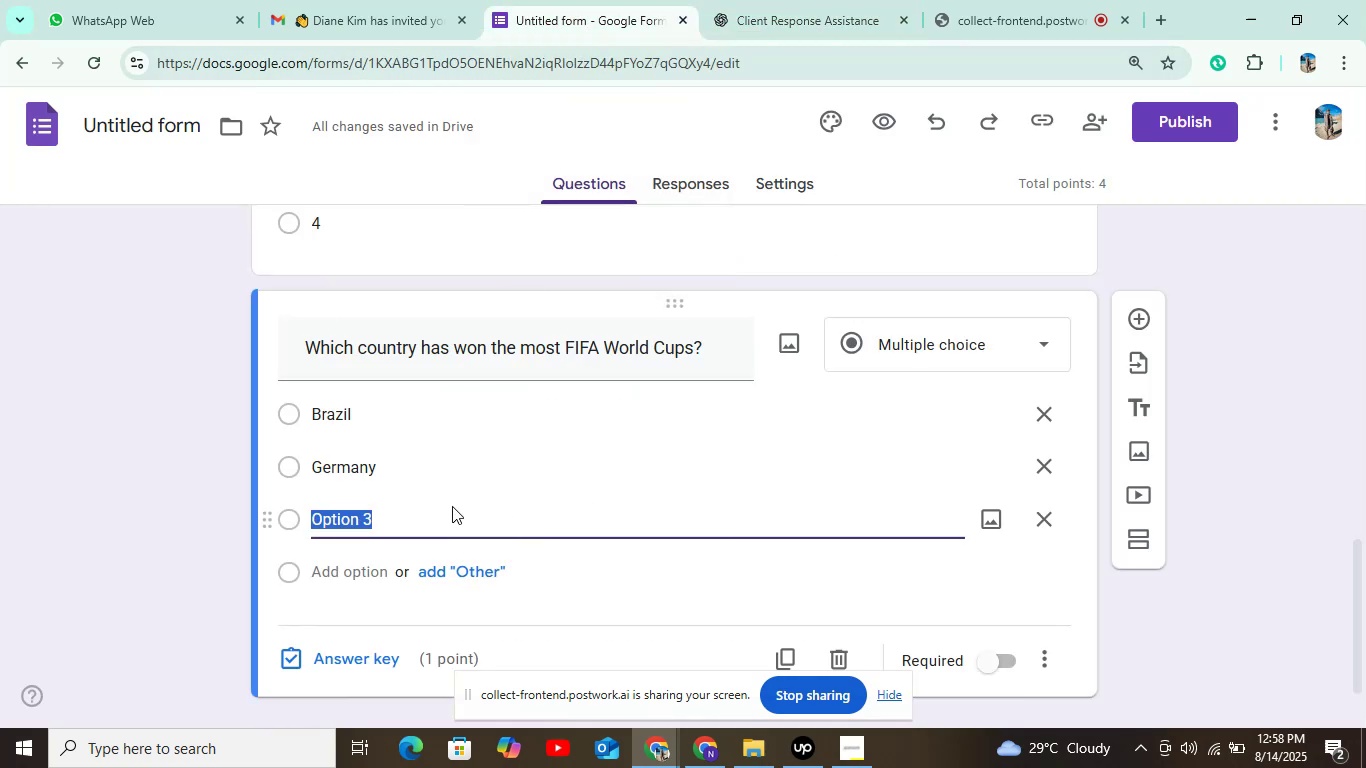 
key(Control+V)
 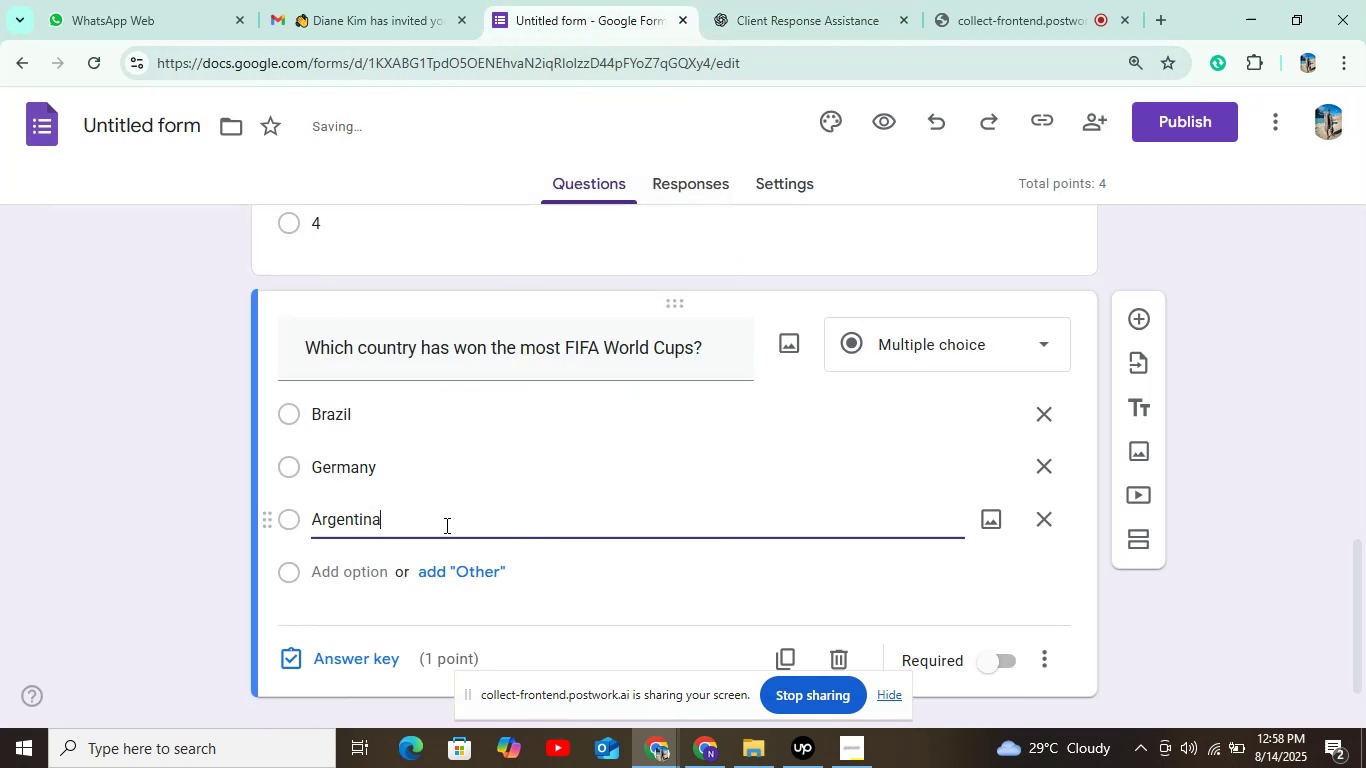 
scroll: coordinate [445, 526], scroll_direction: down, amount: 3.0
 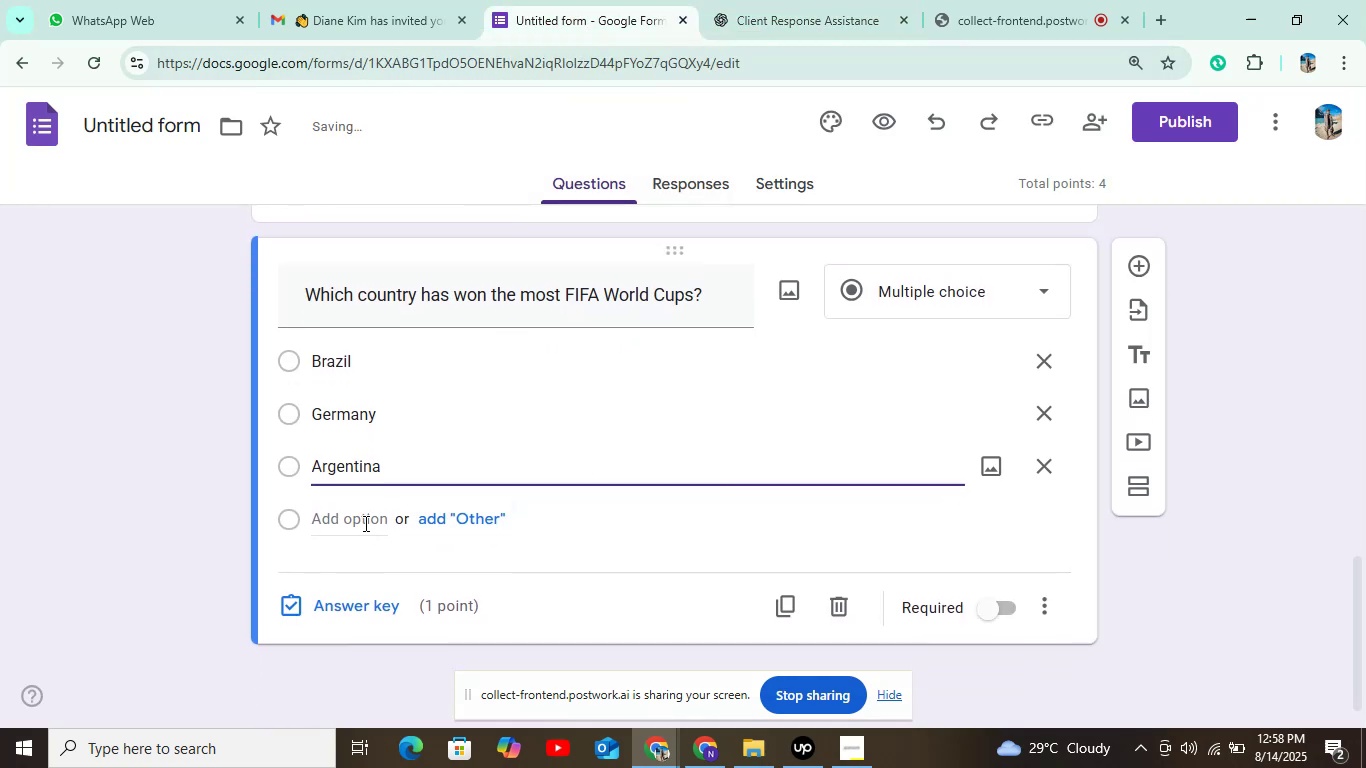 
left_click([359, 516])
 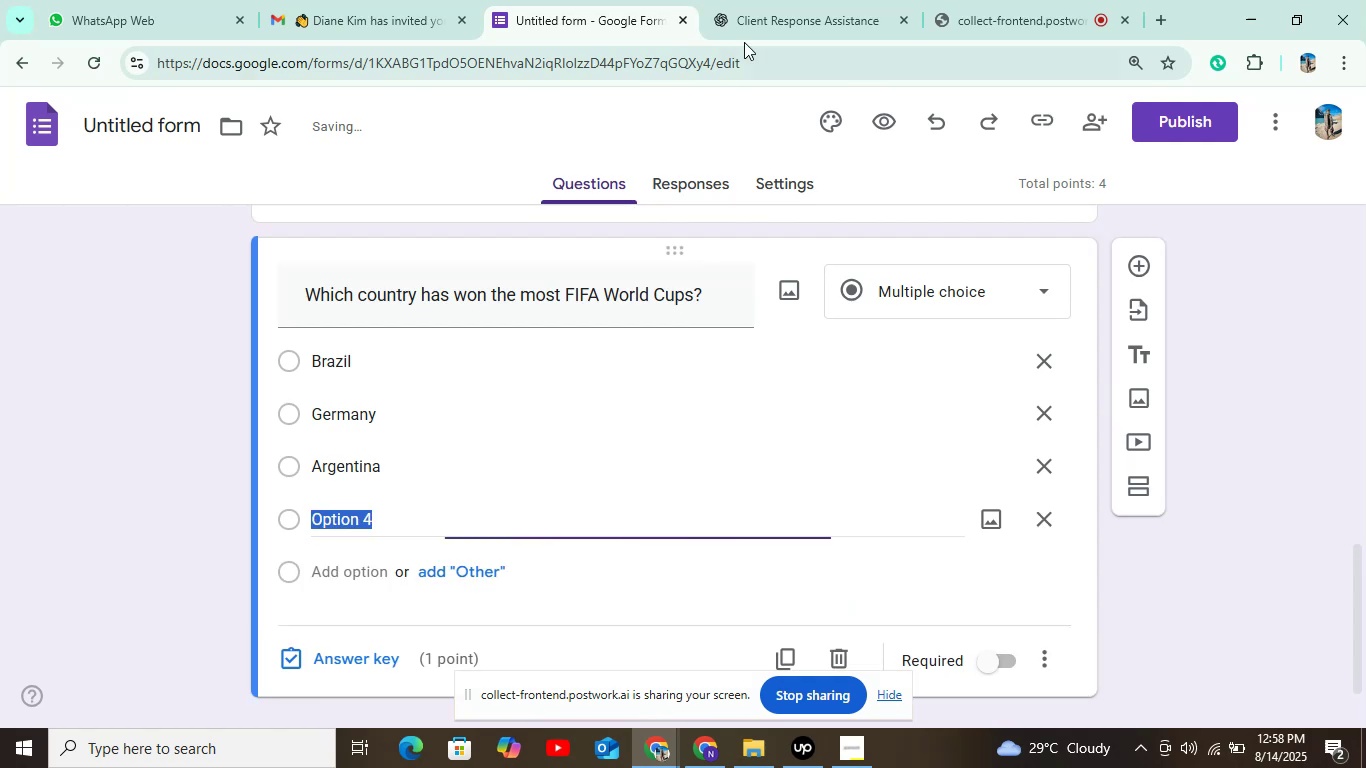 
left_click([763, 21])
 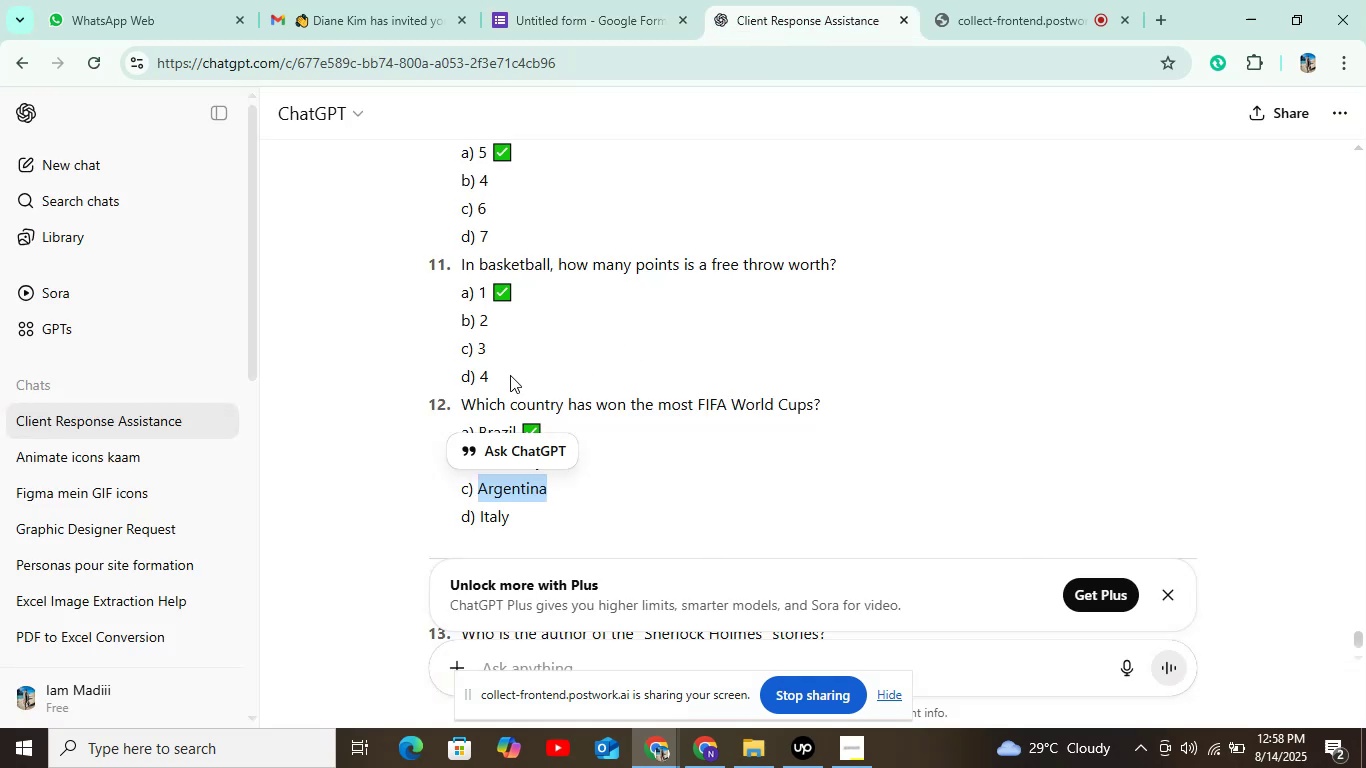 
left_click_drag(start_coordinate=[478, 516], to_coordinate=[529, 527])
 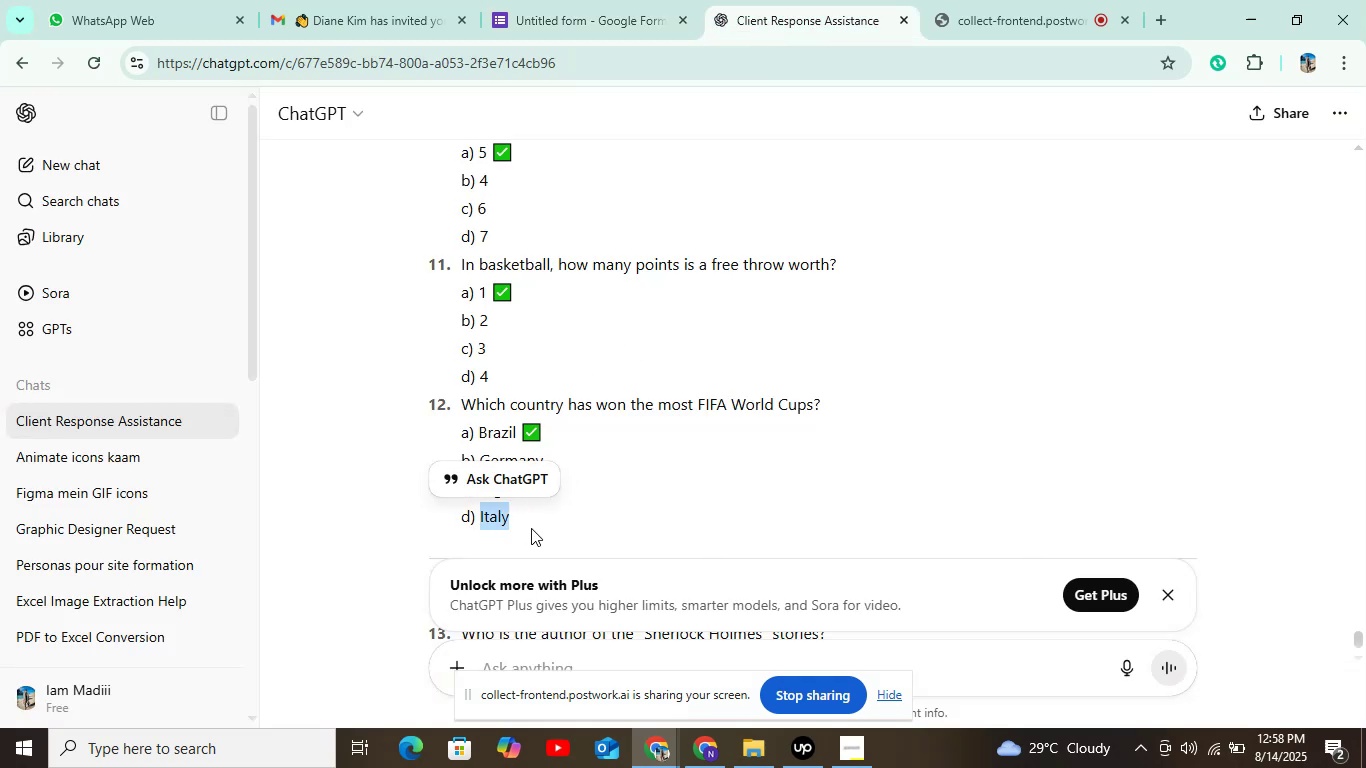 
key(Control+C)
 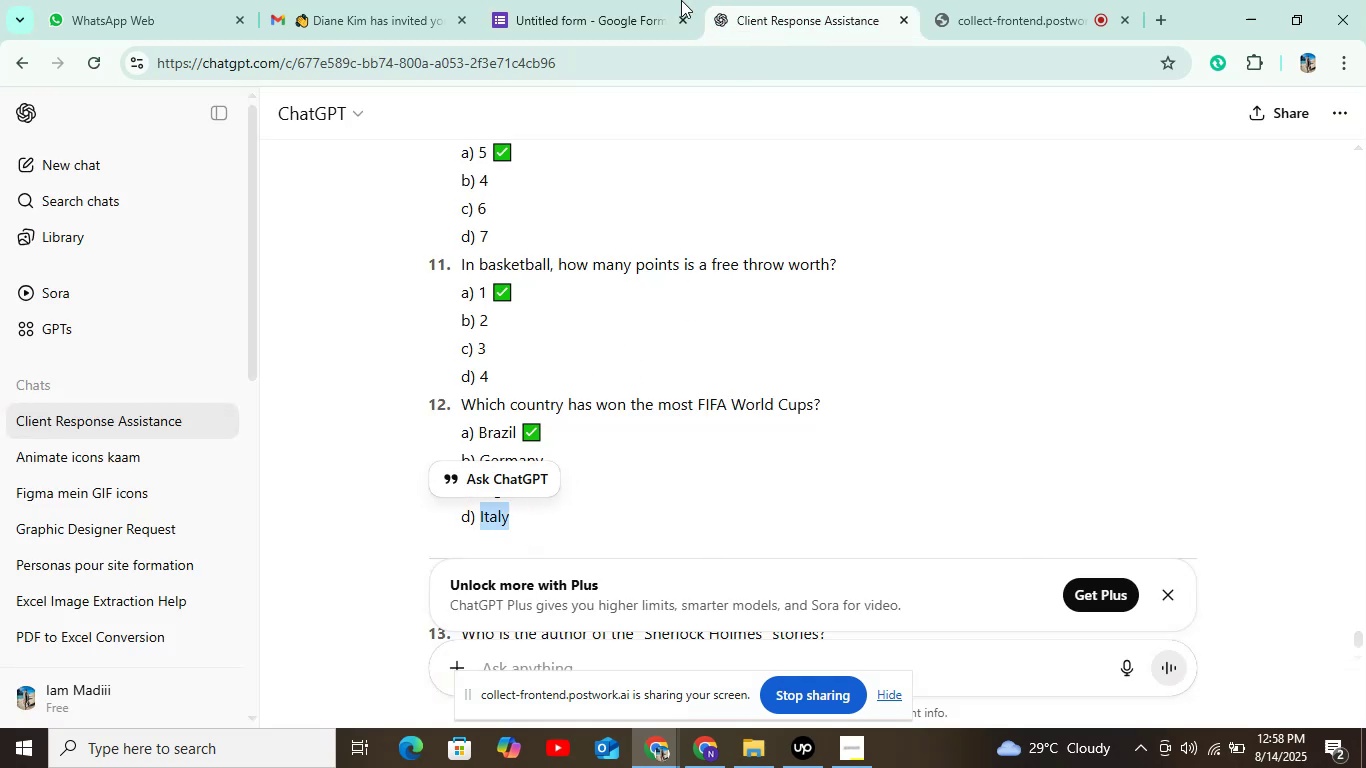 
left_click([597, 10])
 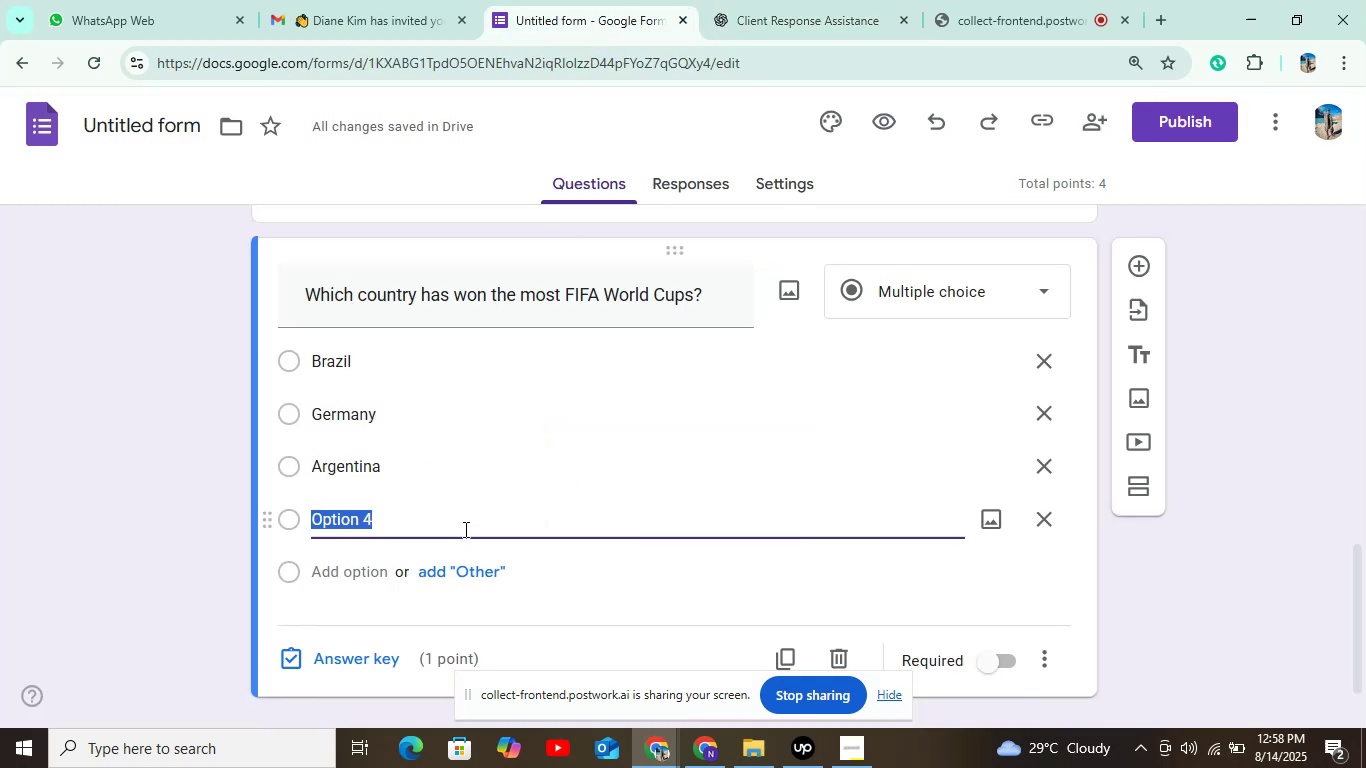 
key(Control+V)
 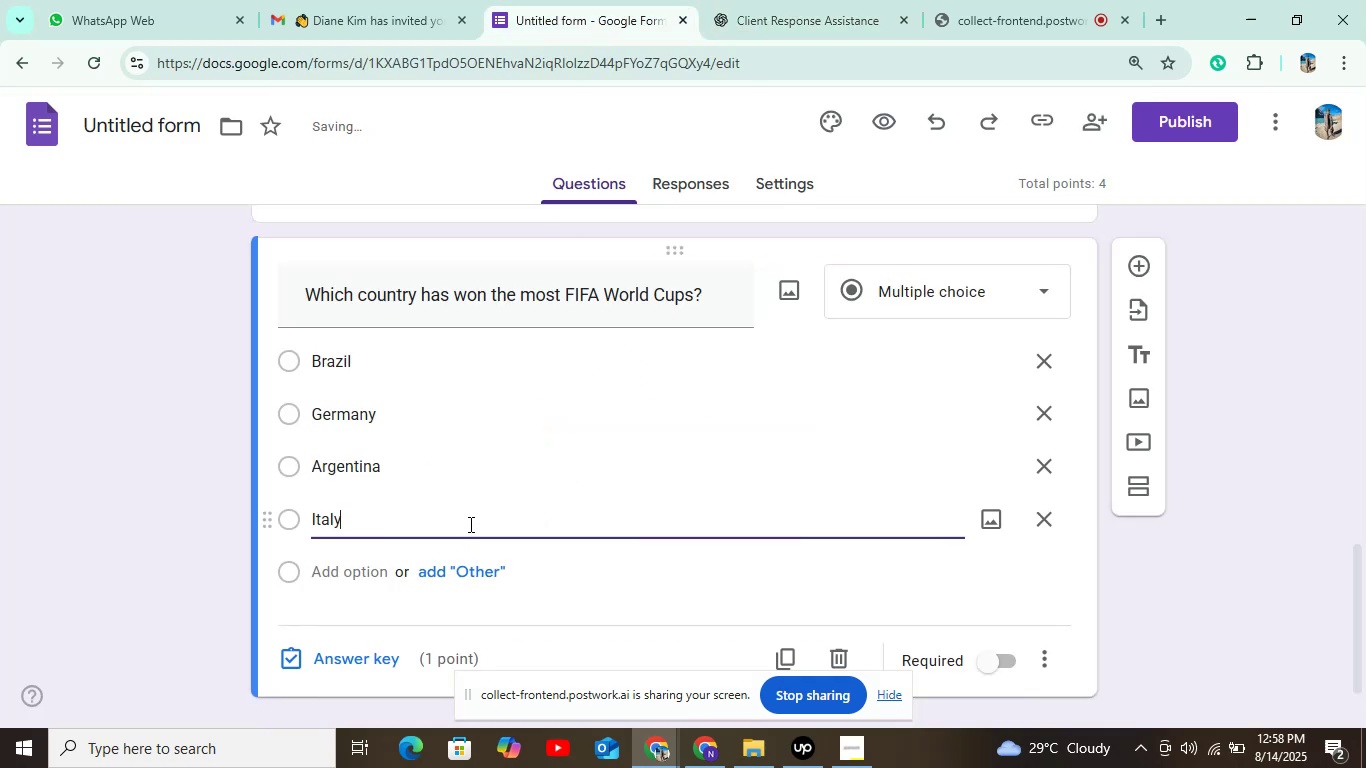 
scroll: coordinate [473, 522], scroll_direction: down, amount: 4.0
 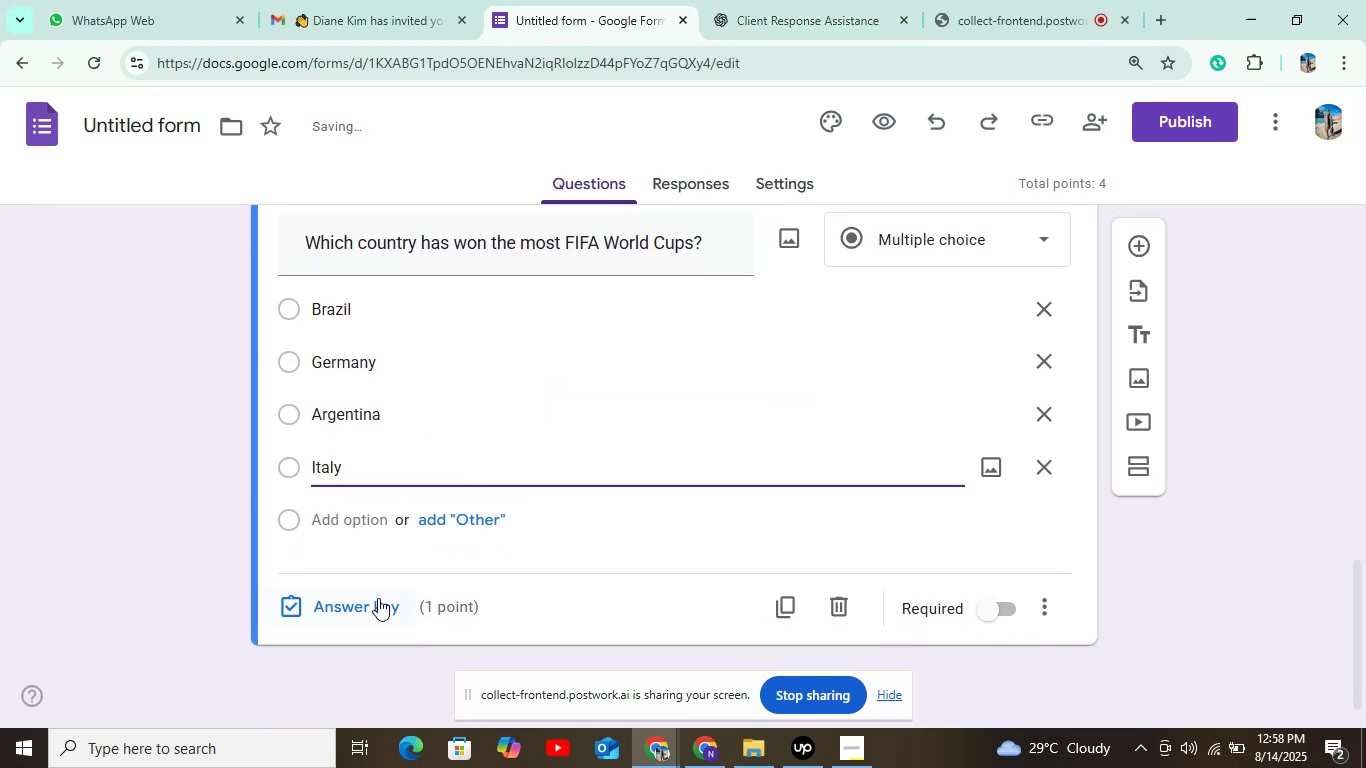 
left_click([378, 598])
 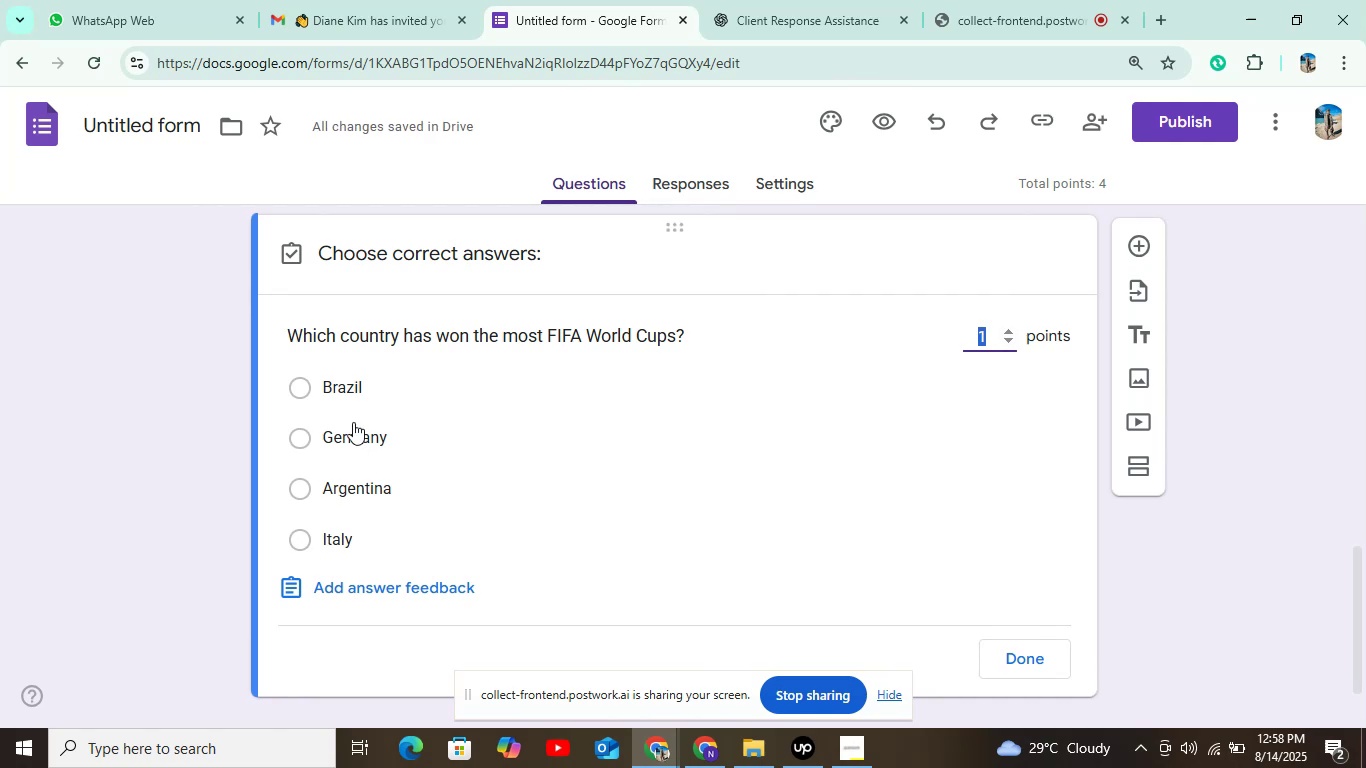 
left_click([327, 388])
 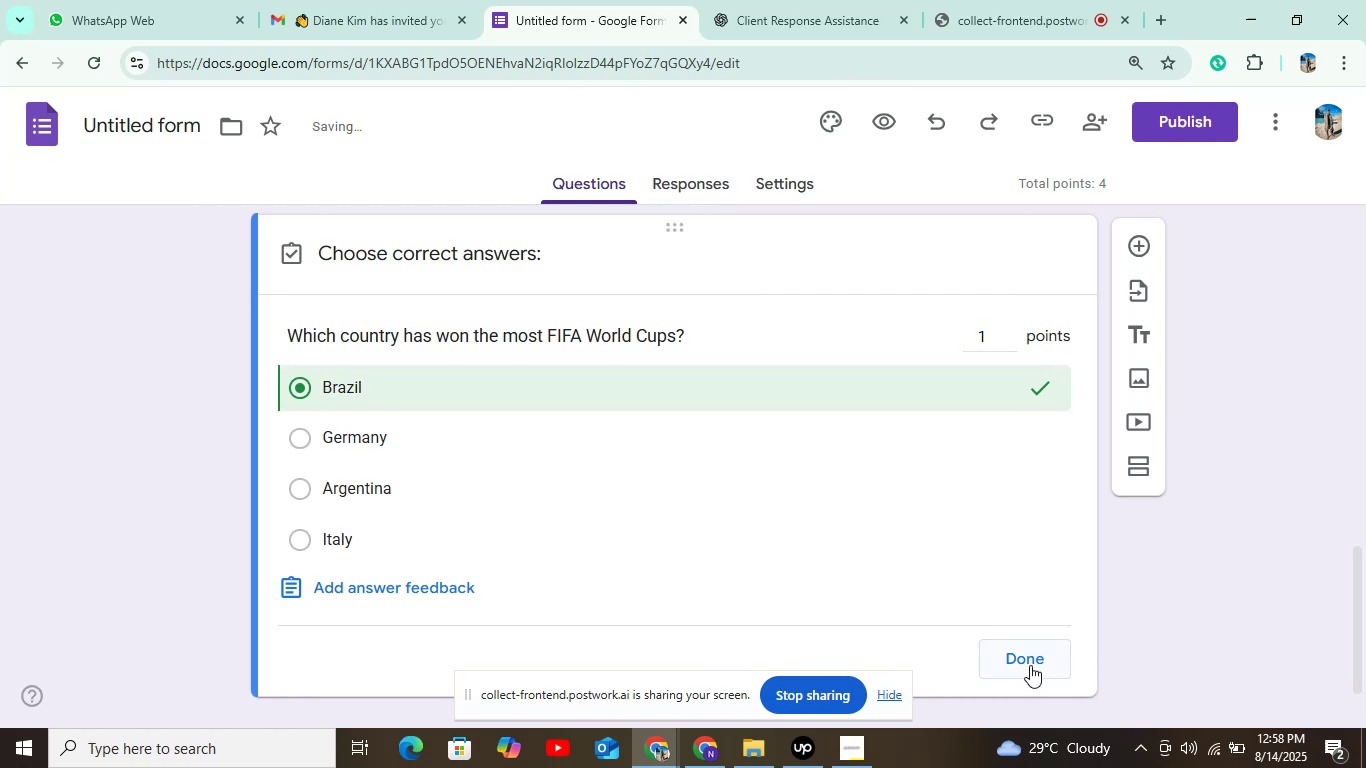 
left_click([1028, 664])
 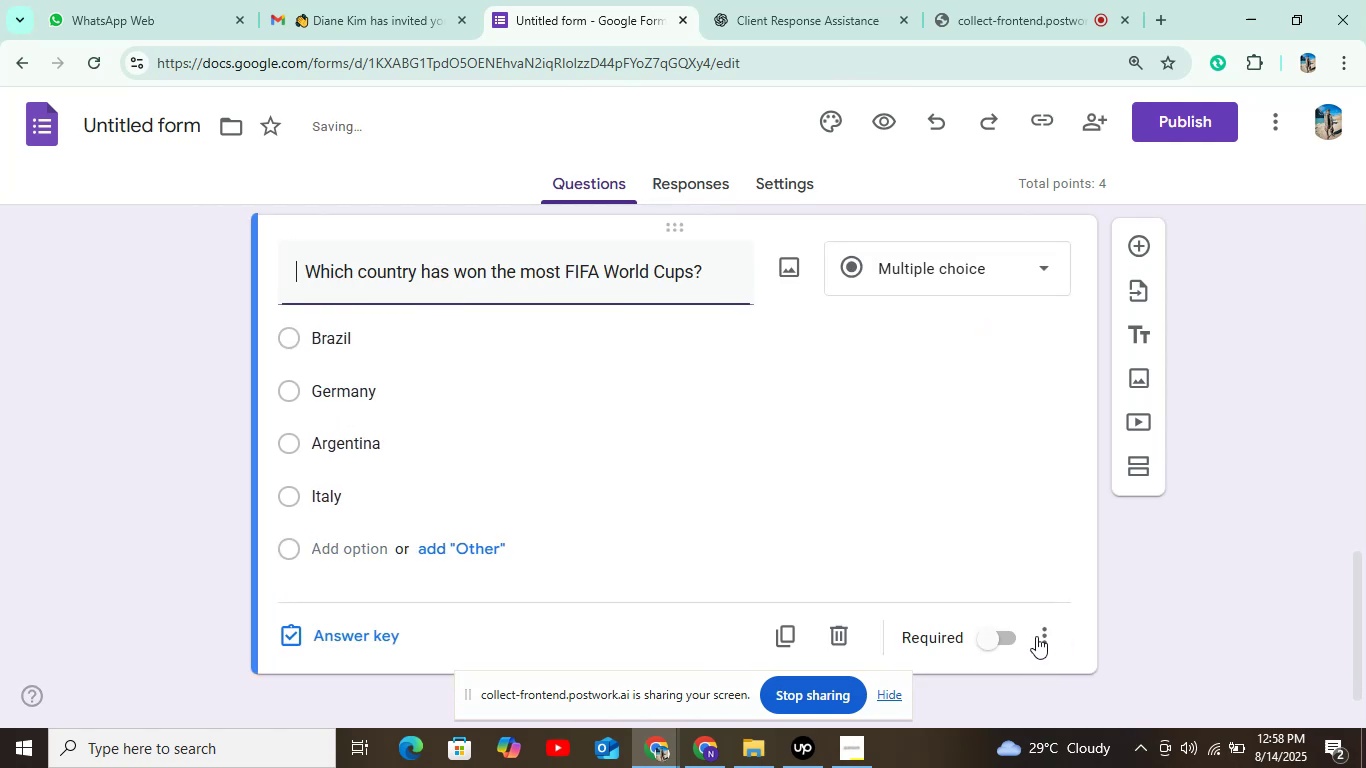 
scroll: coordinate [984, 550], scroll_direction: down, amount: 3.0
 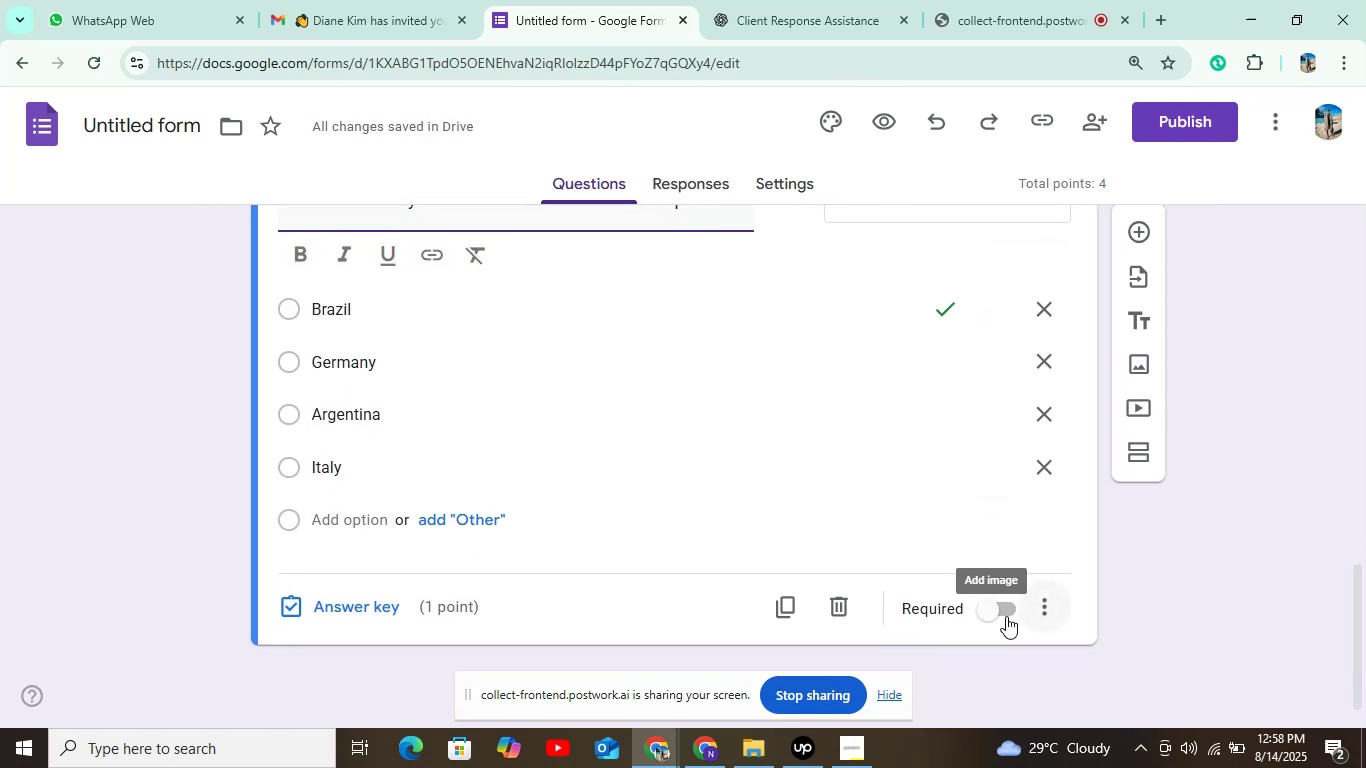 
left_click([1002, 613])
 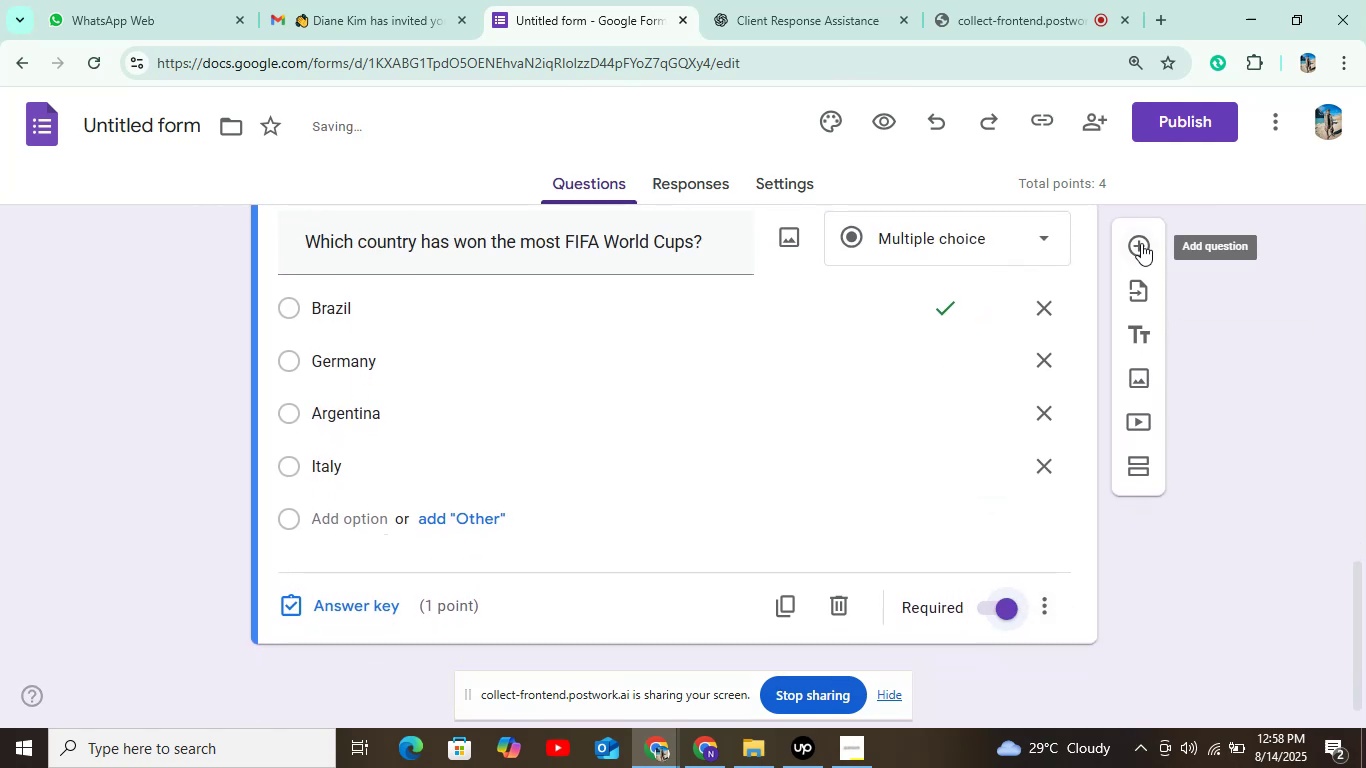 
left_click([1141, 243])
 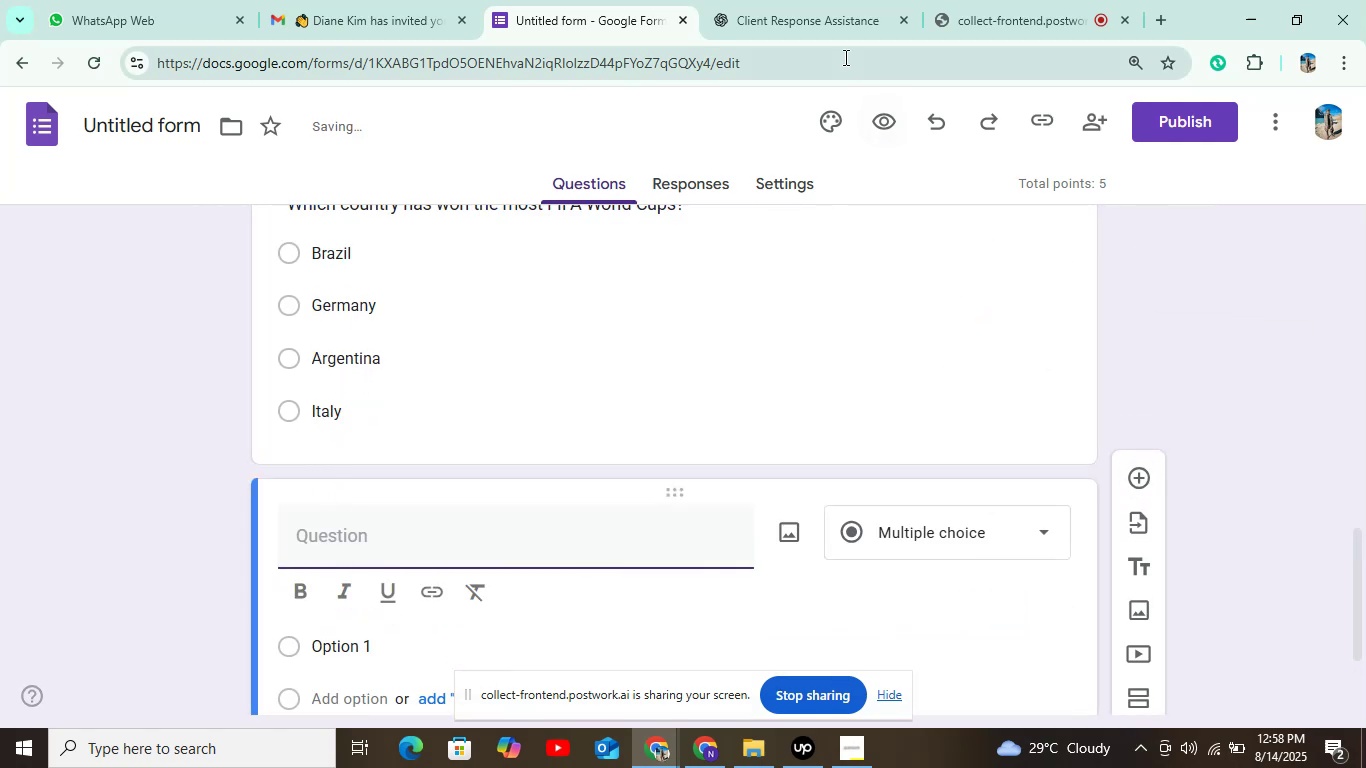 
left_click([813, 29])
 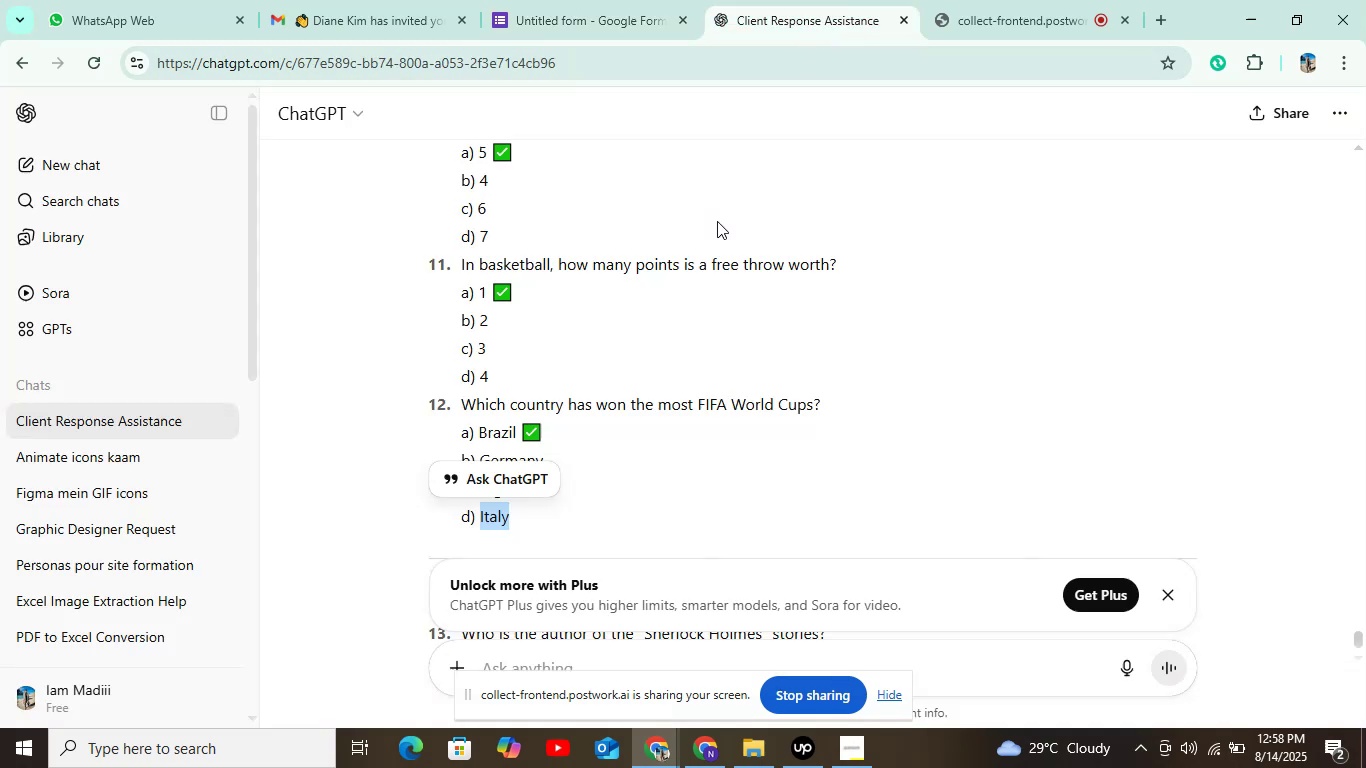 
scroll: coordinate [663, 343], scroll_direction: down, amount: 3.0
 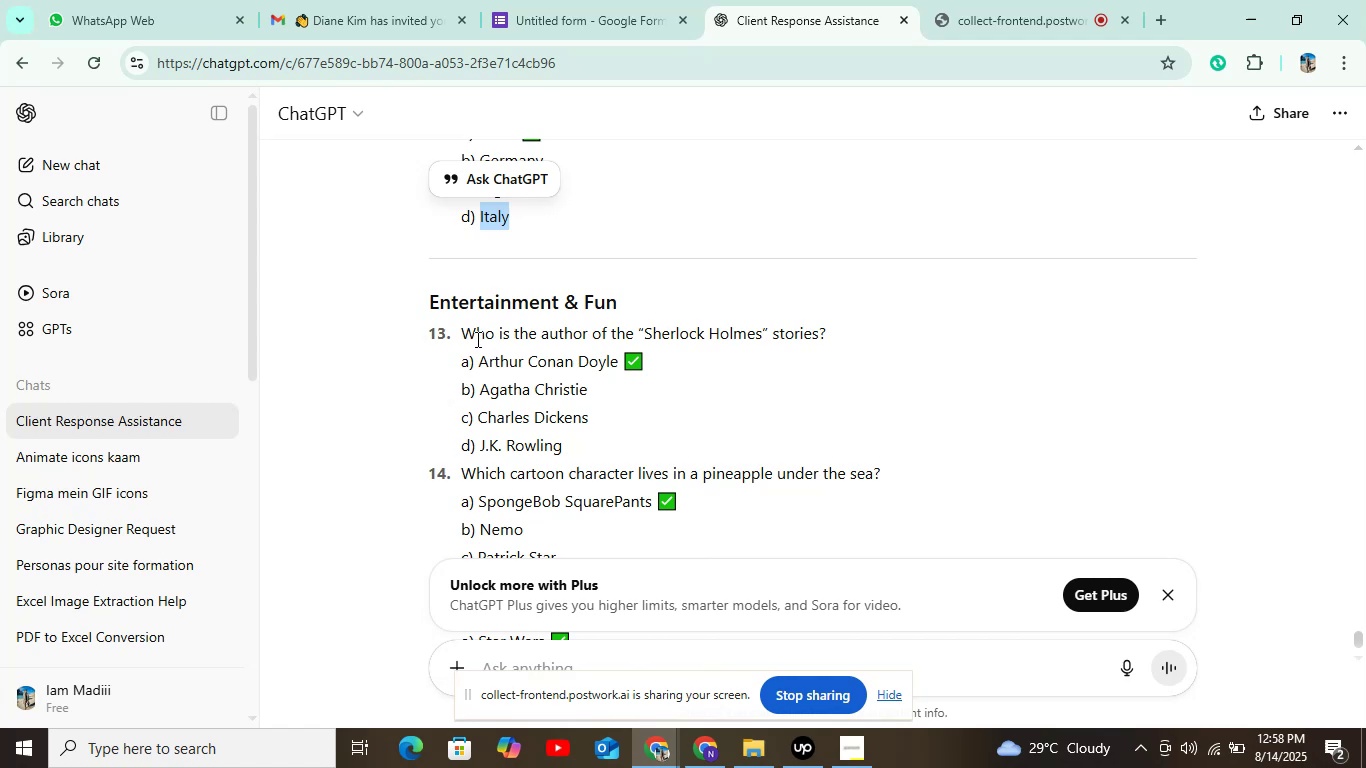 
left_click_drag(start_coordinate=[464, 331], to_coordinate=[860, 330])
 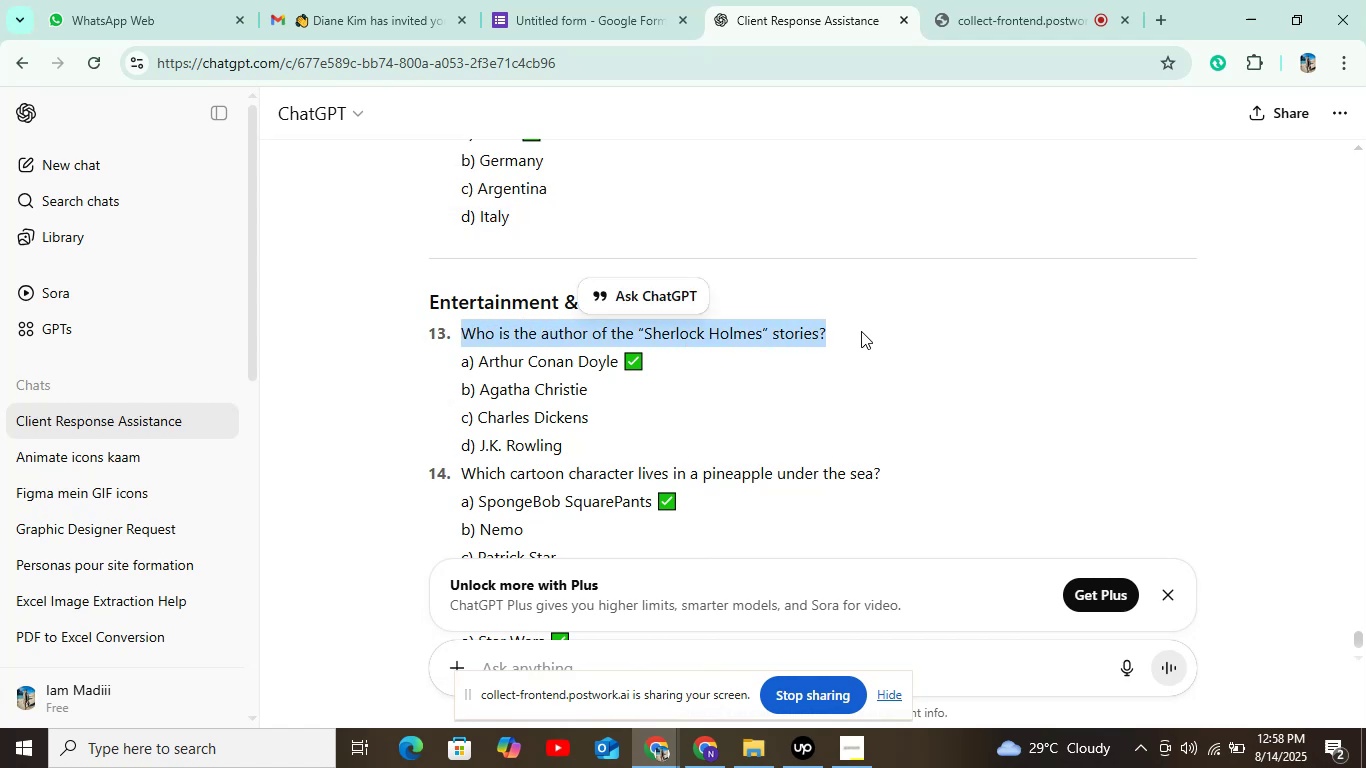 
key(Control+C)
 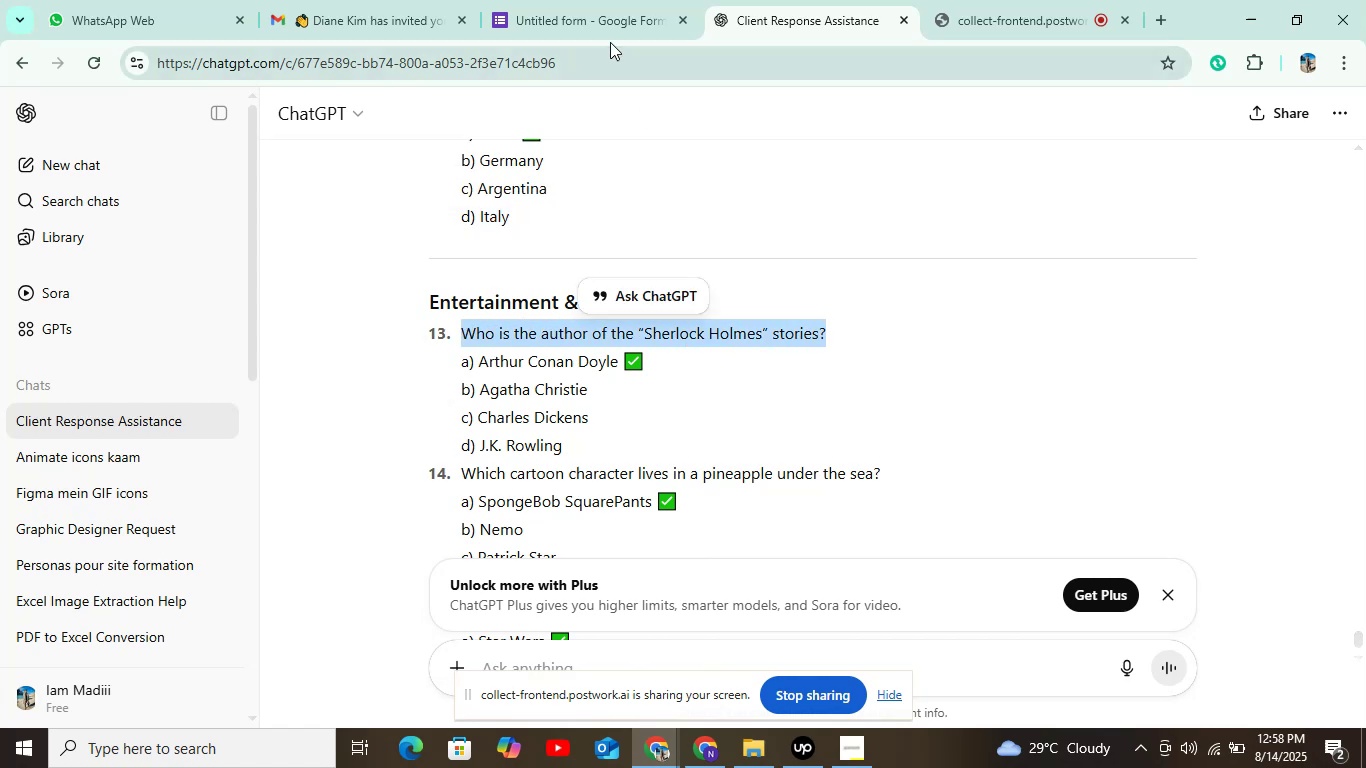 
left_click([598, 23])
 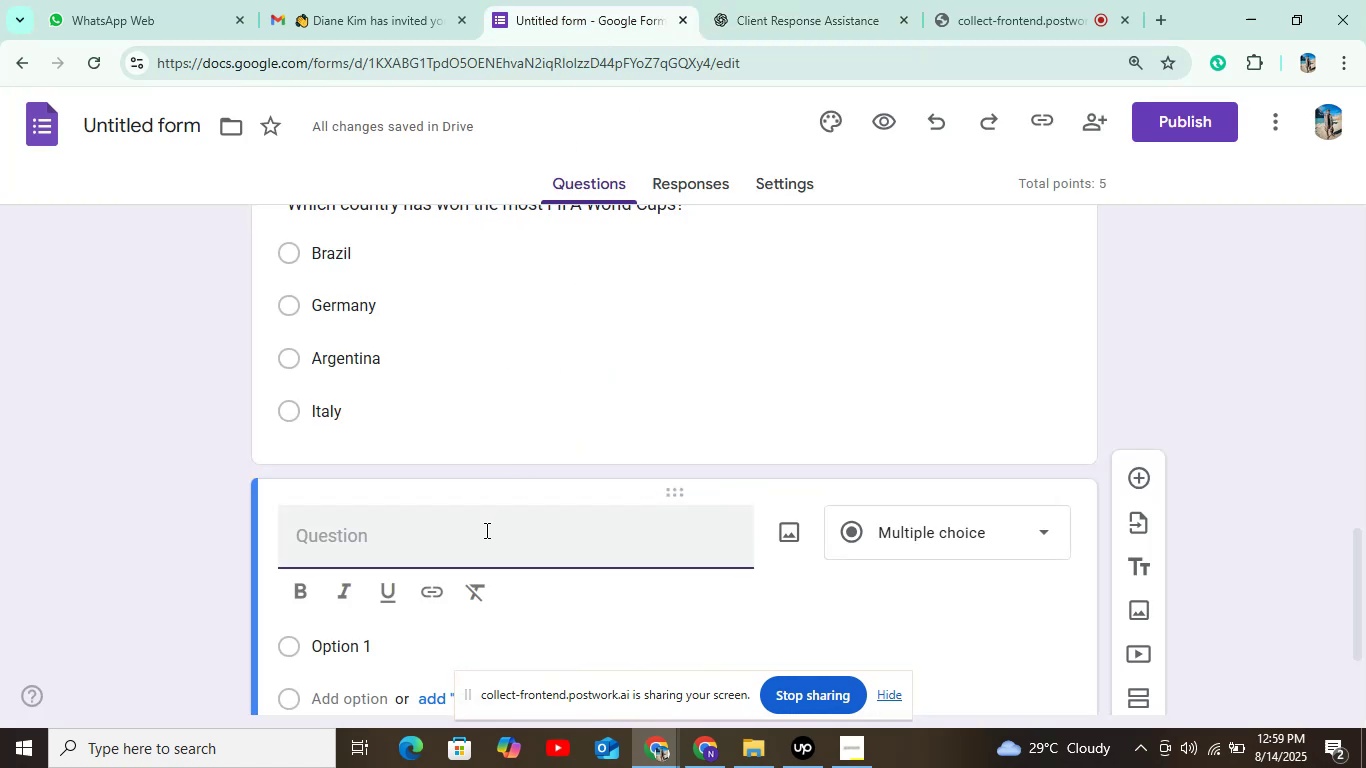 
key(Control+V)
 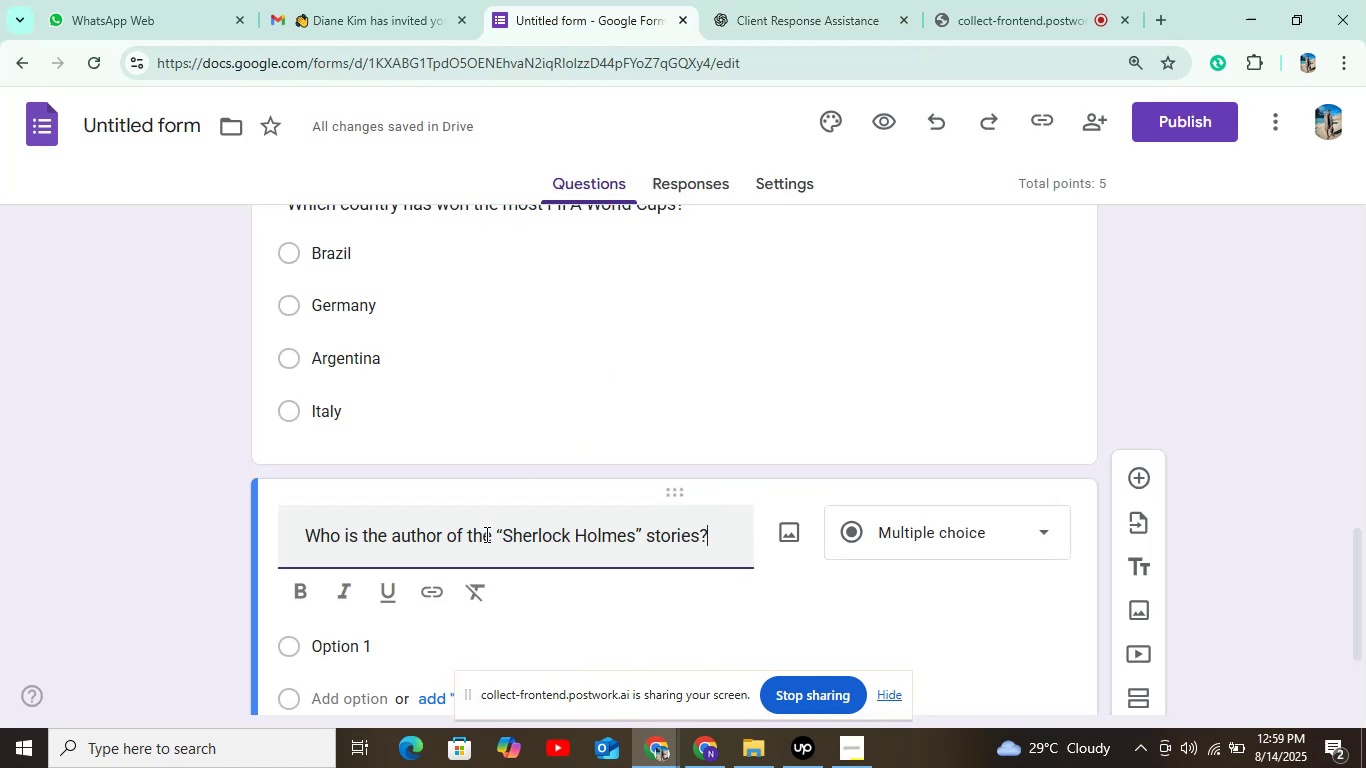 
scroll: coordinate [483, 536], scroll_direction: down, amount: 3.0
 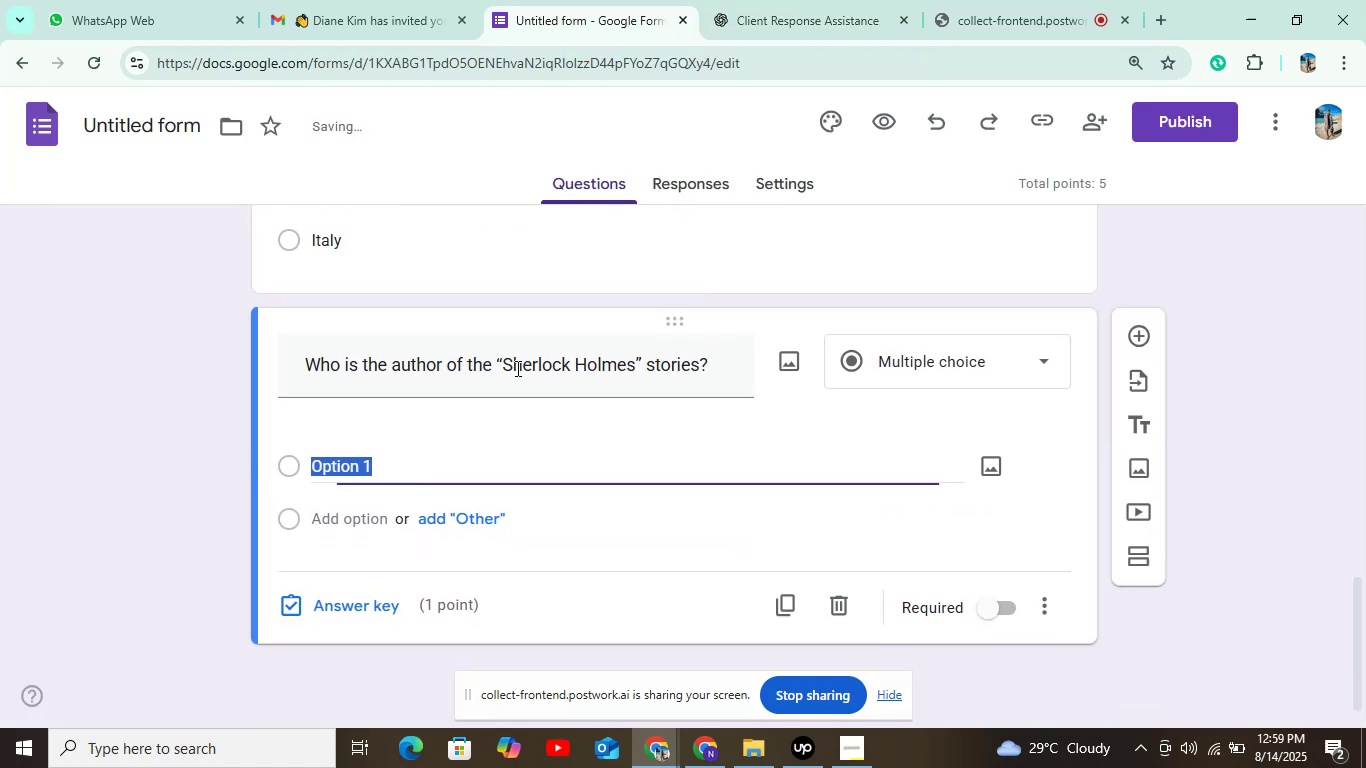 
left_click([799, 19])
 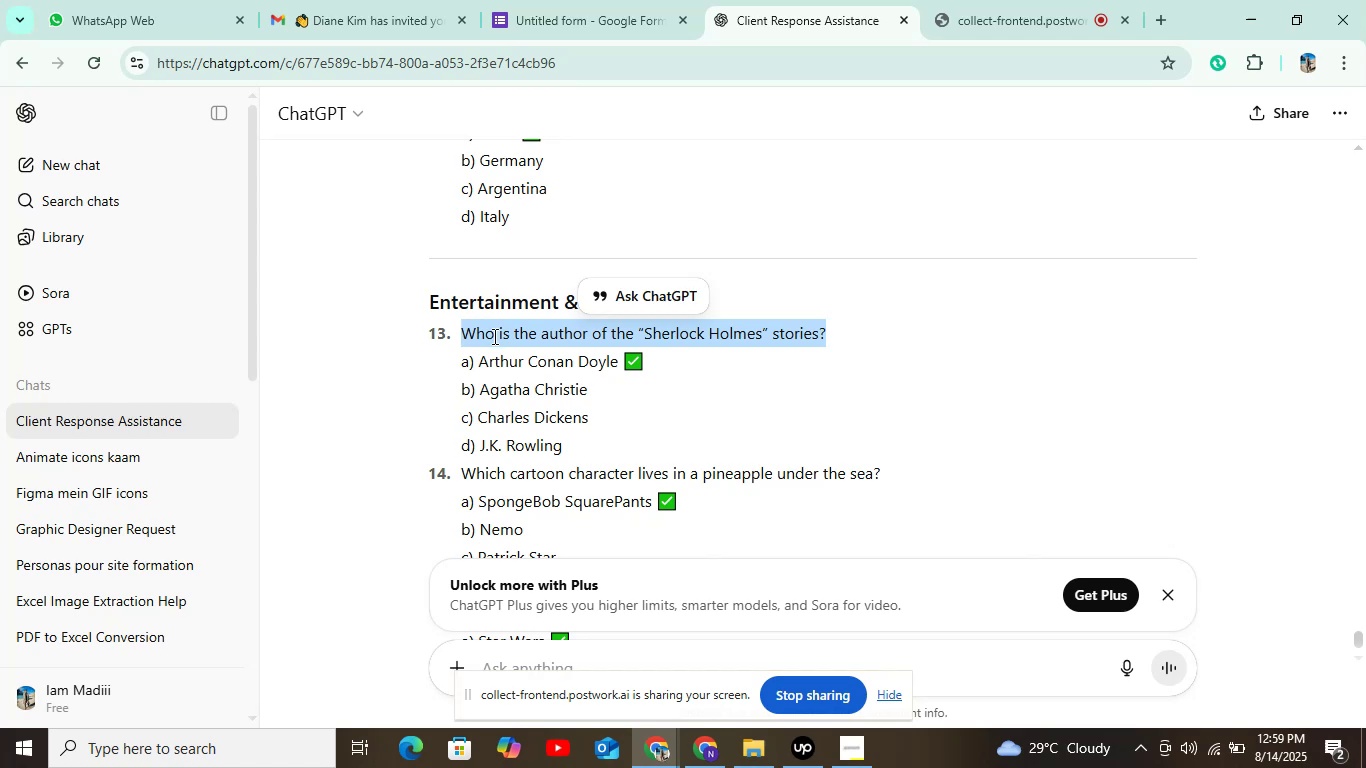 
left_click_drag(start_coordinate=[477, 367], to_coordinate=[617, 368])
 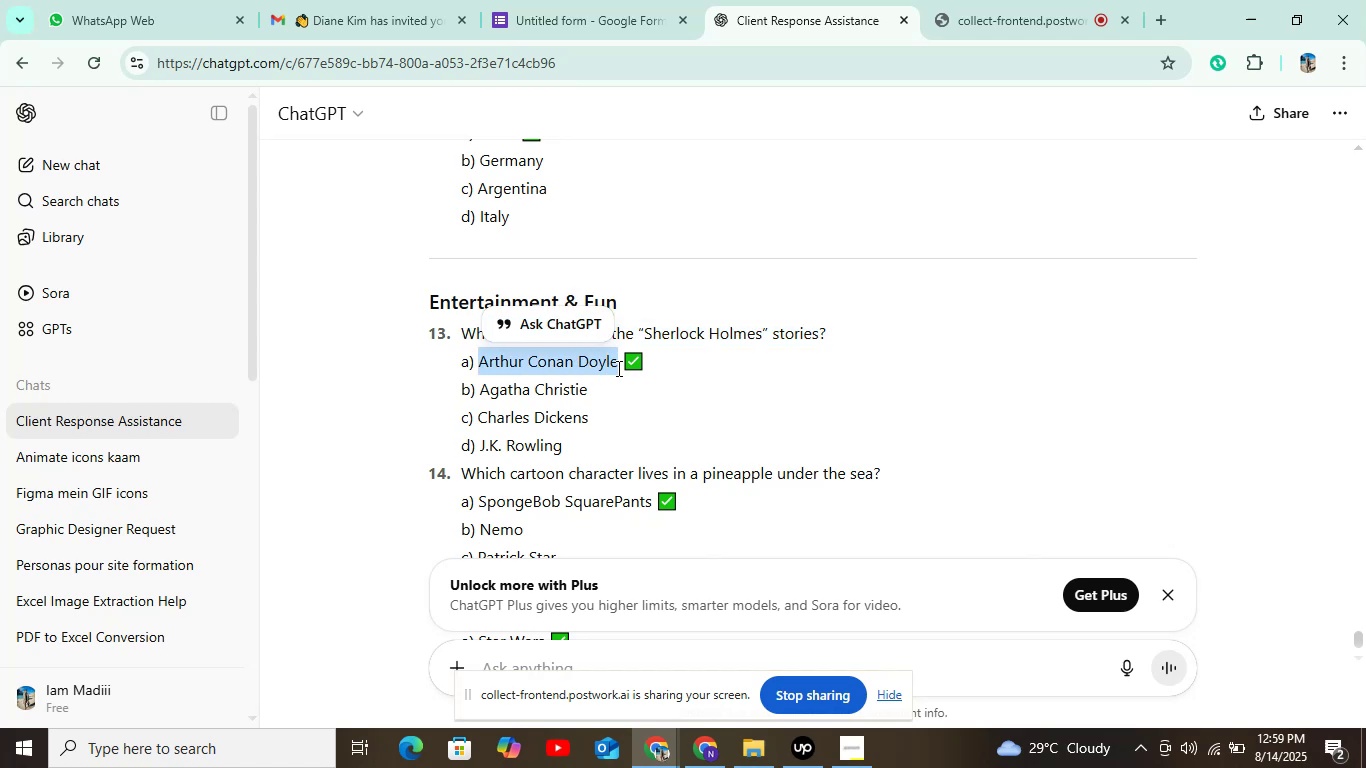 
key(Control+C)
 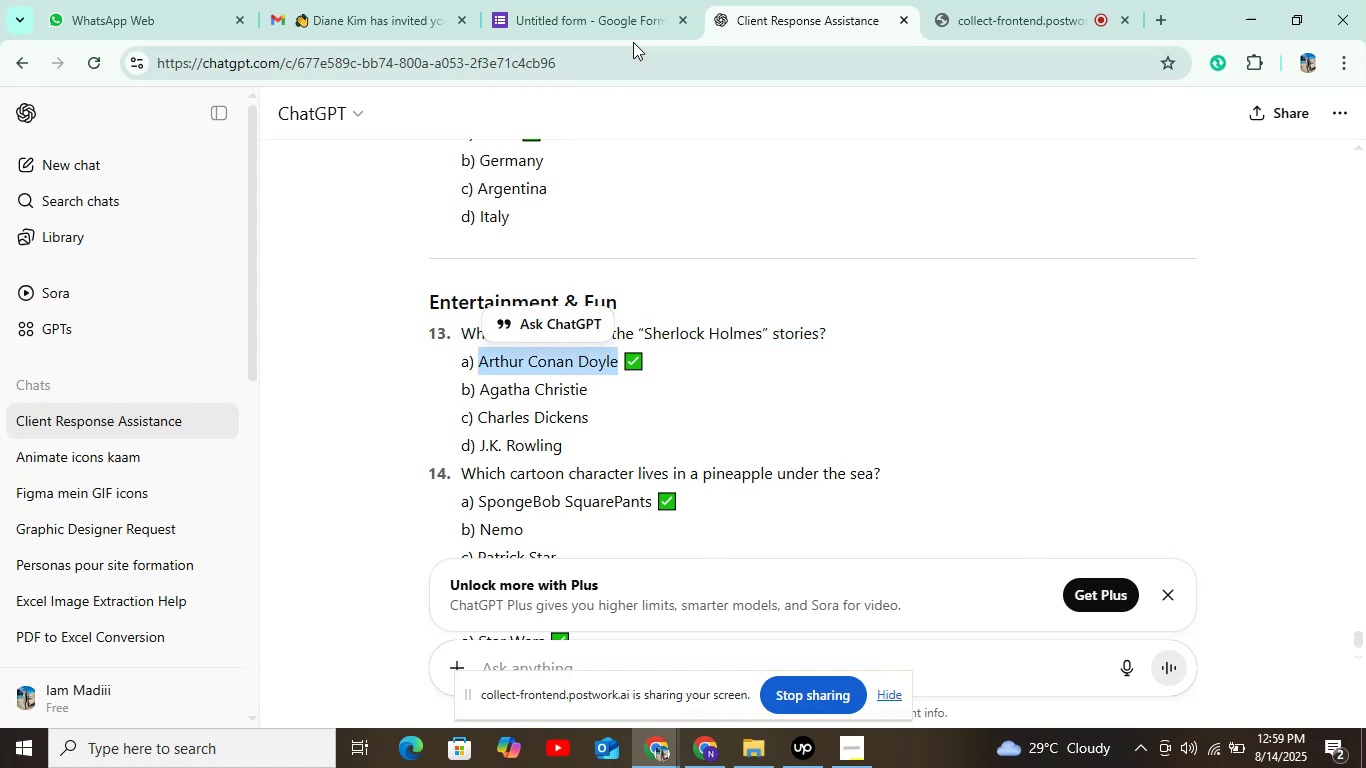 
left_click([600, 13])
 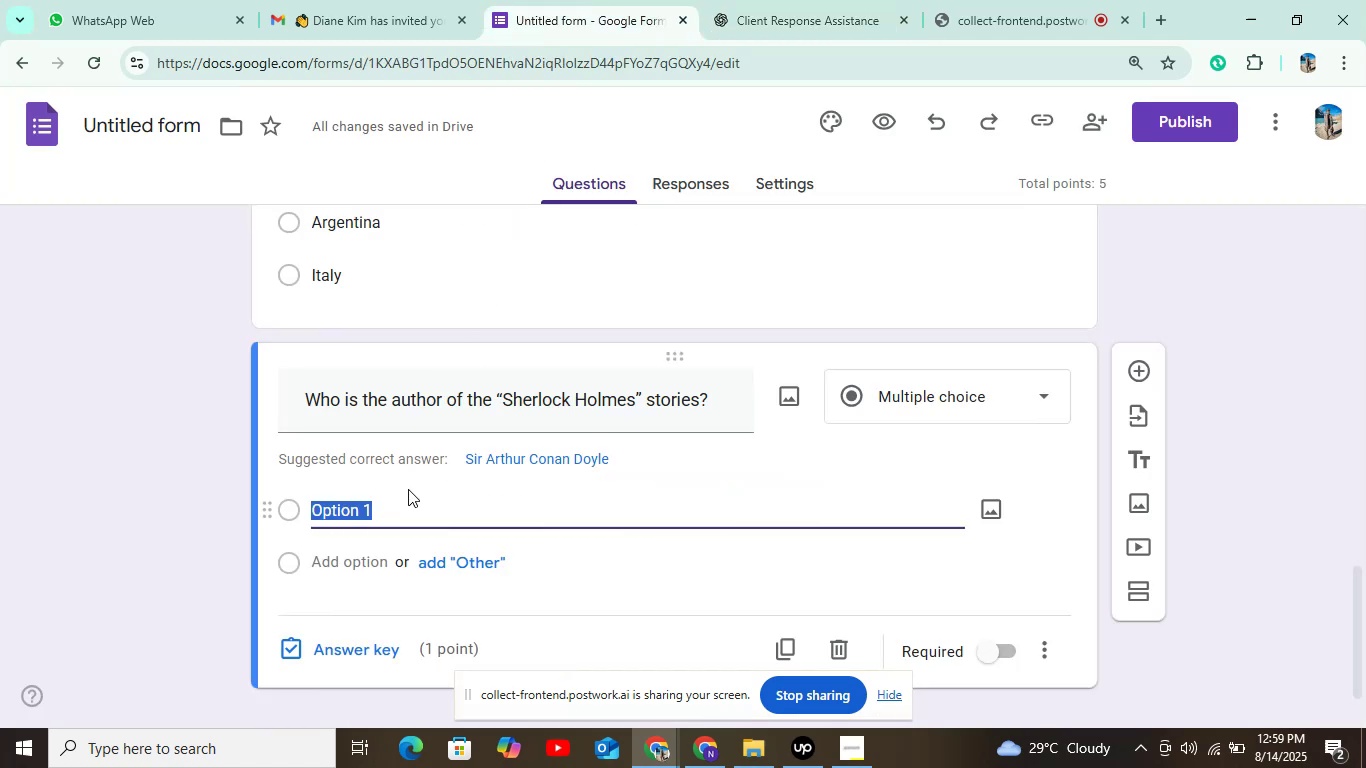 
key(Control+V)
 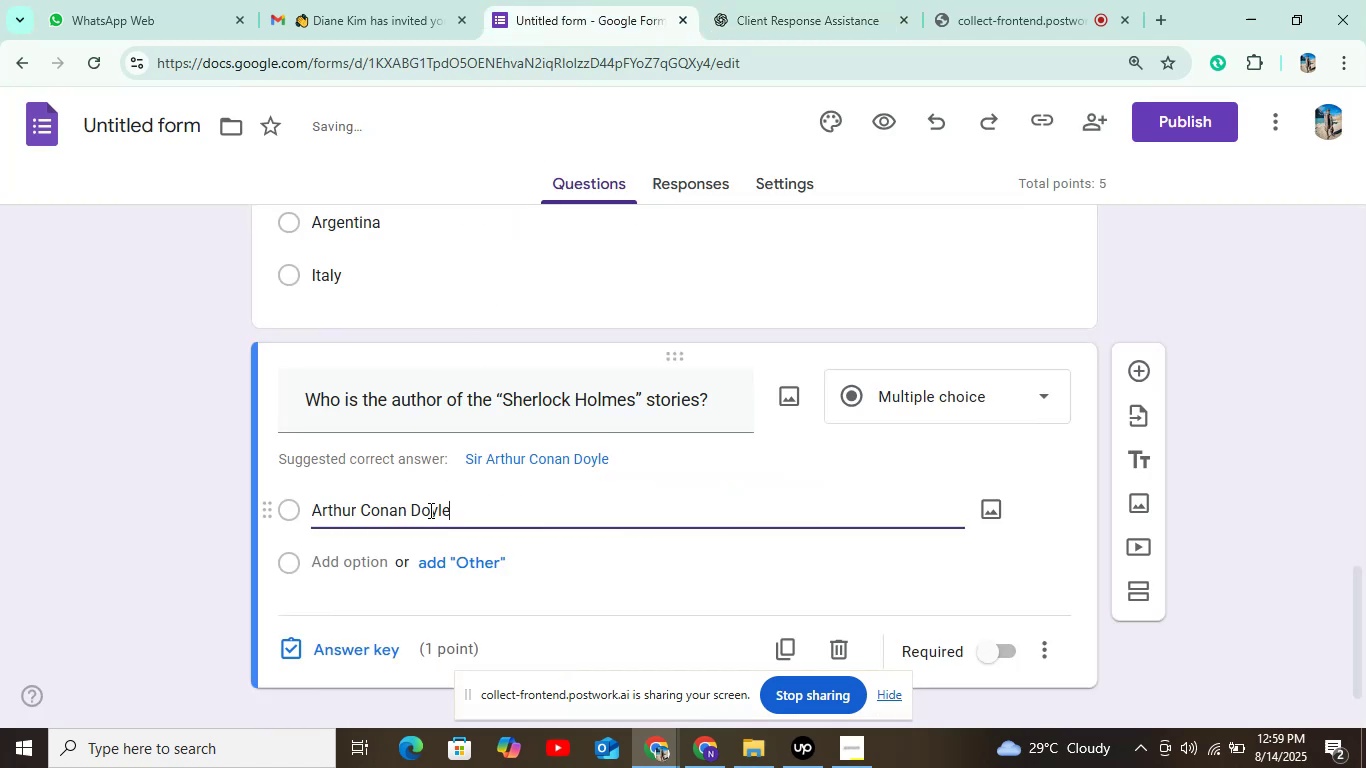 
scroll: coordinate [434, 506], scroll_direction: down, amount: 3.0
 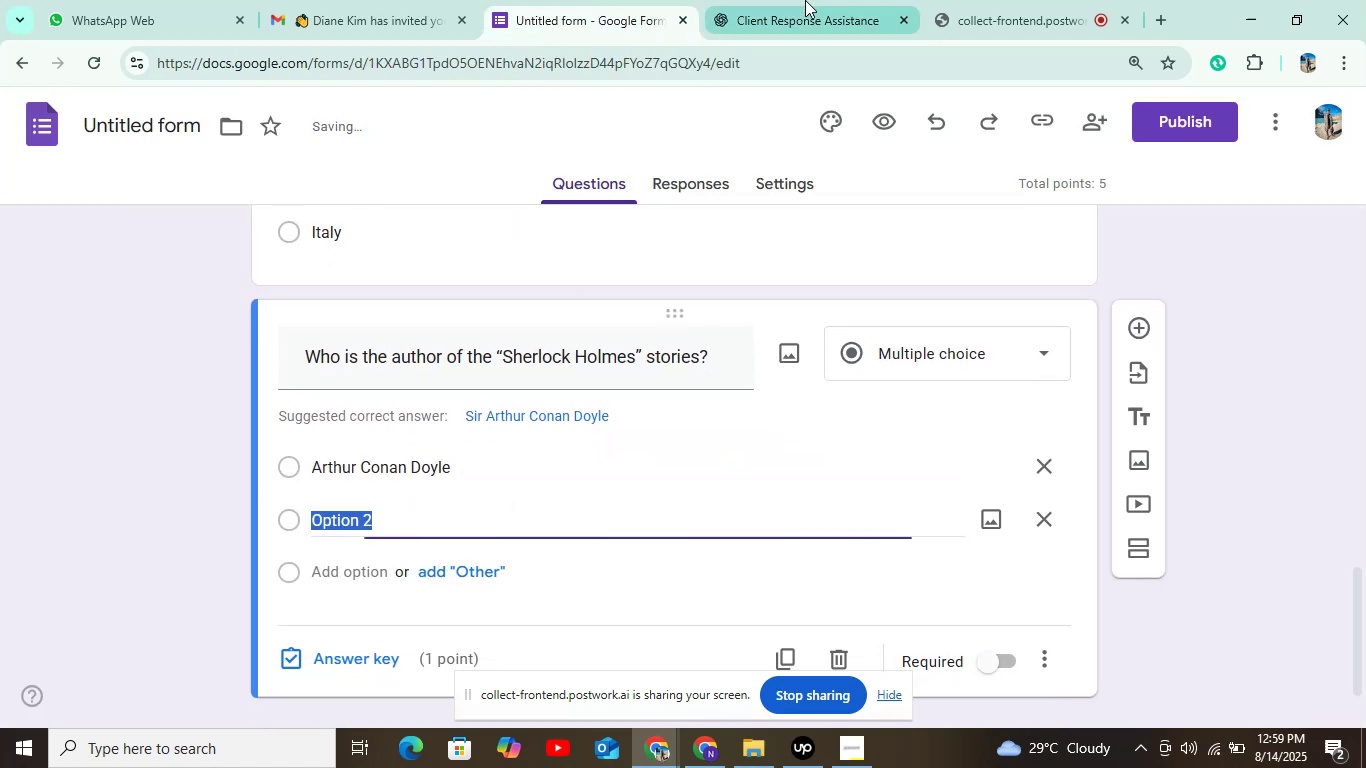 
left_click([796, 22])
 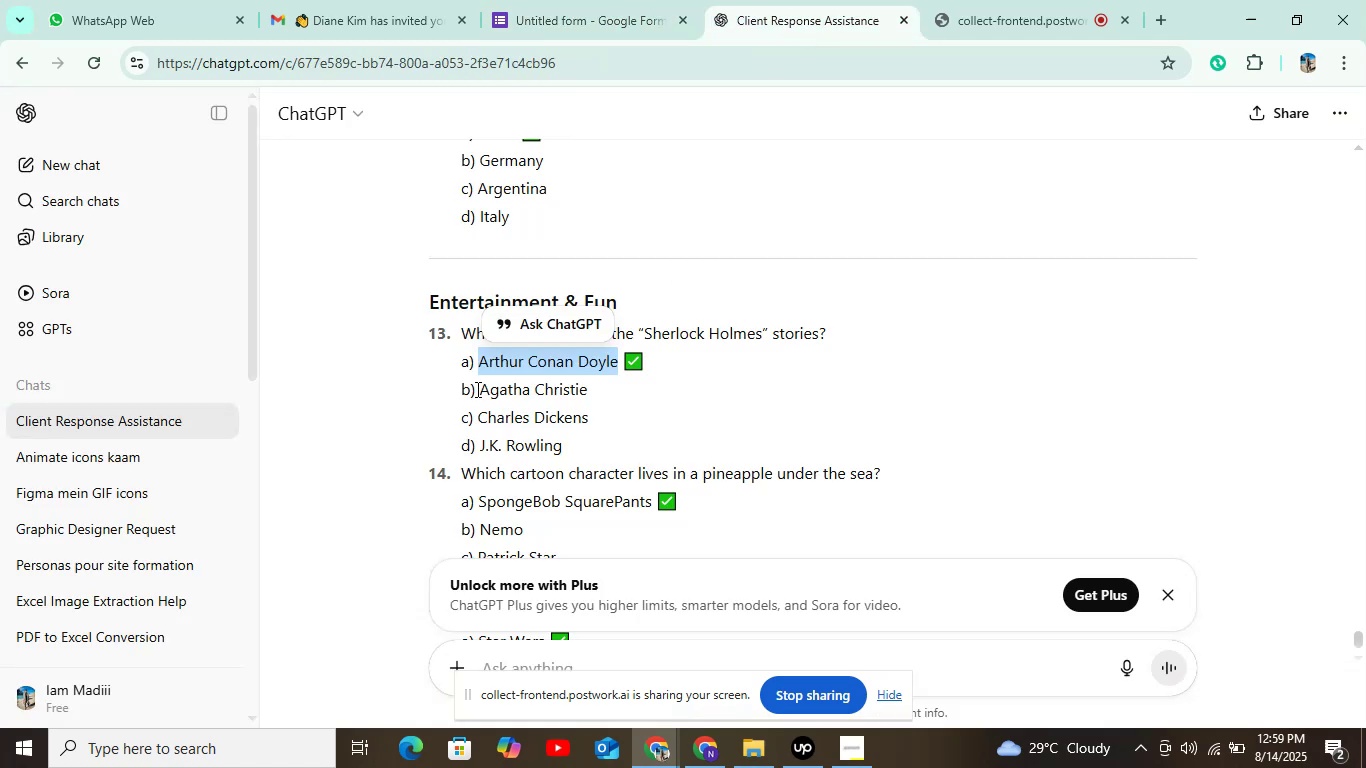 
left_click_drag(start_coordinate=[477, 390], to_coordinate=[603, 397])
 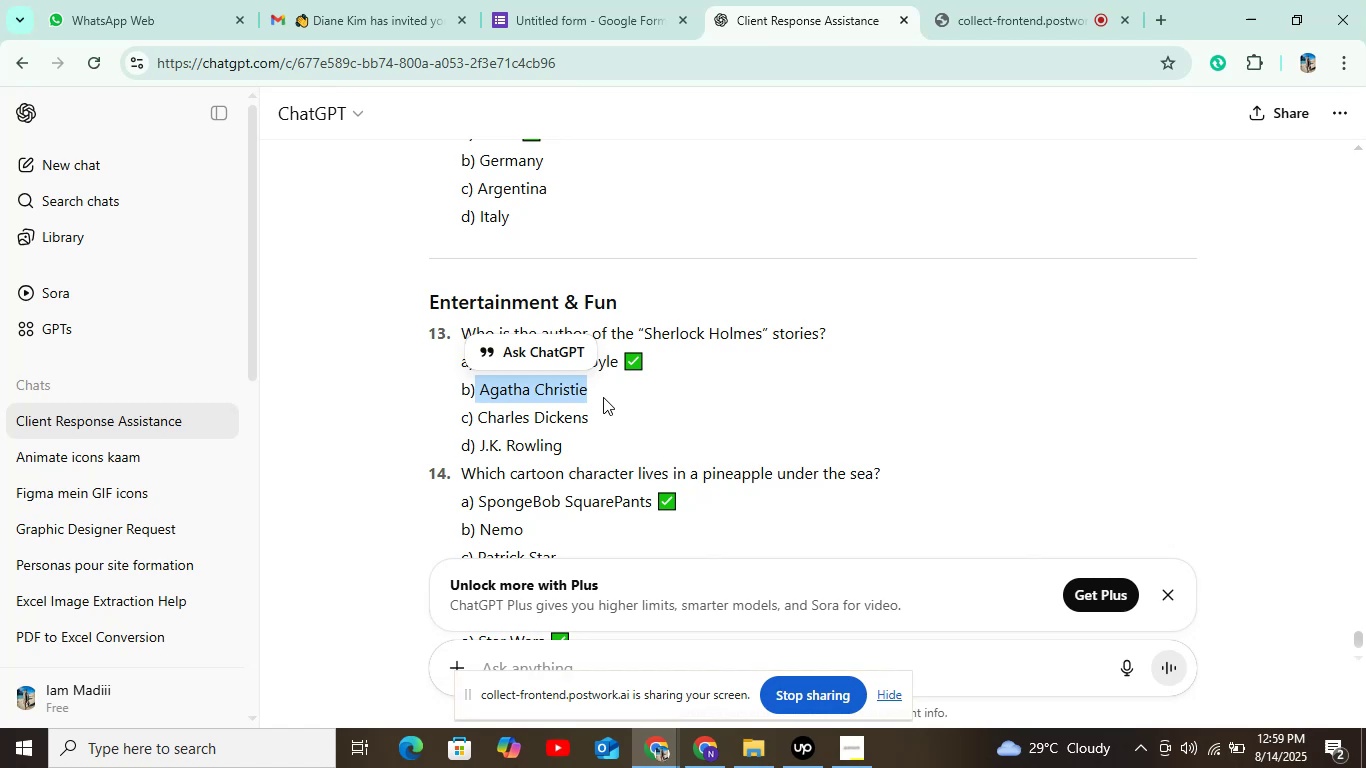 
key(Control+C)
 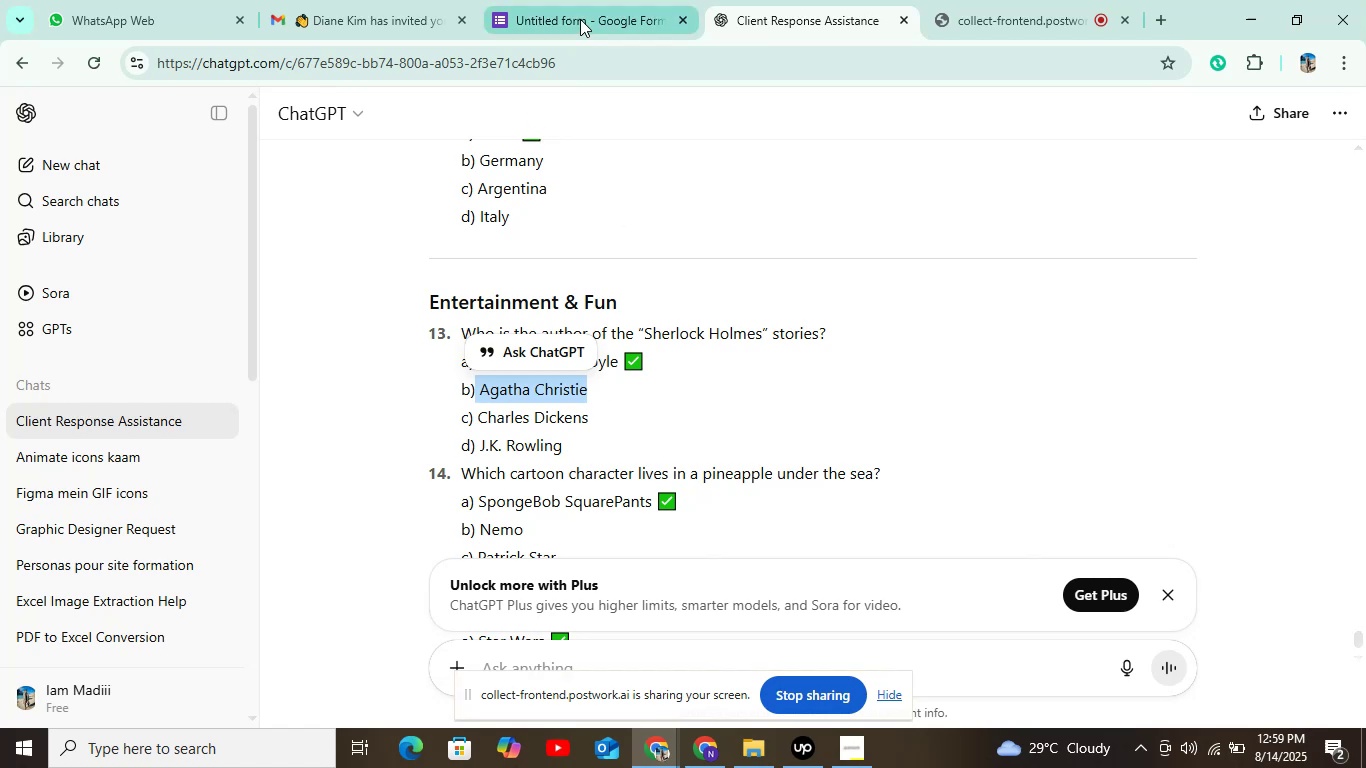 
left_click([580, 19])
 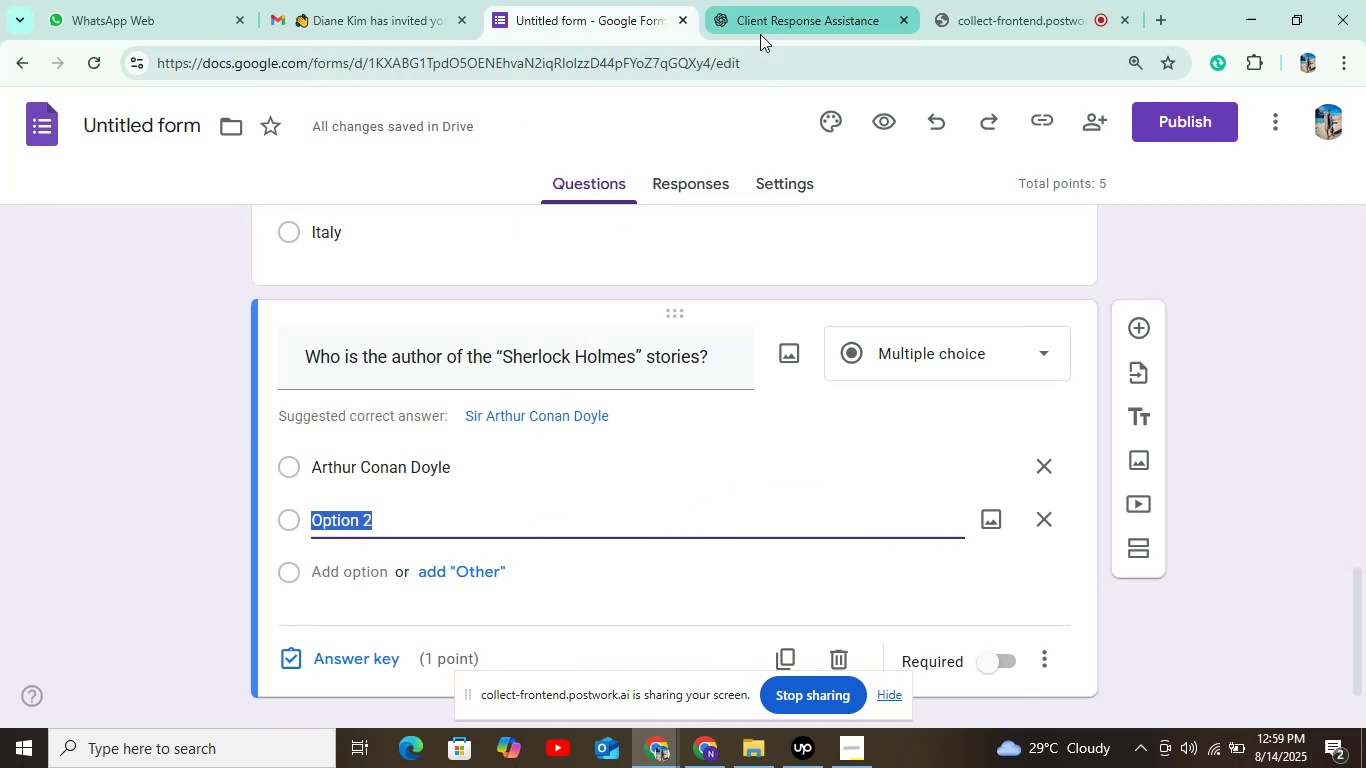 
left_click([765, 23])
 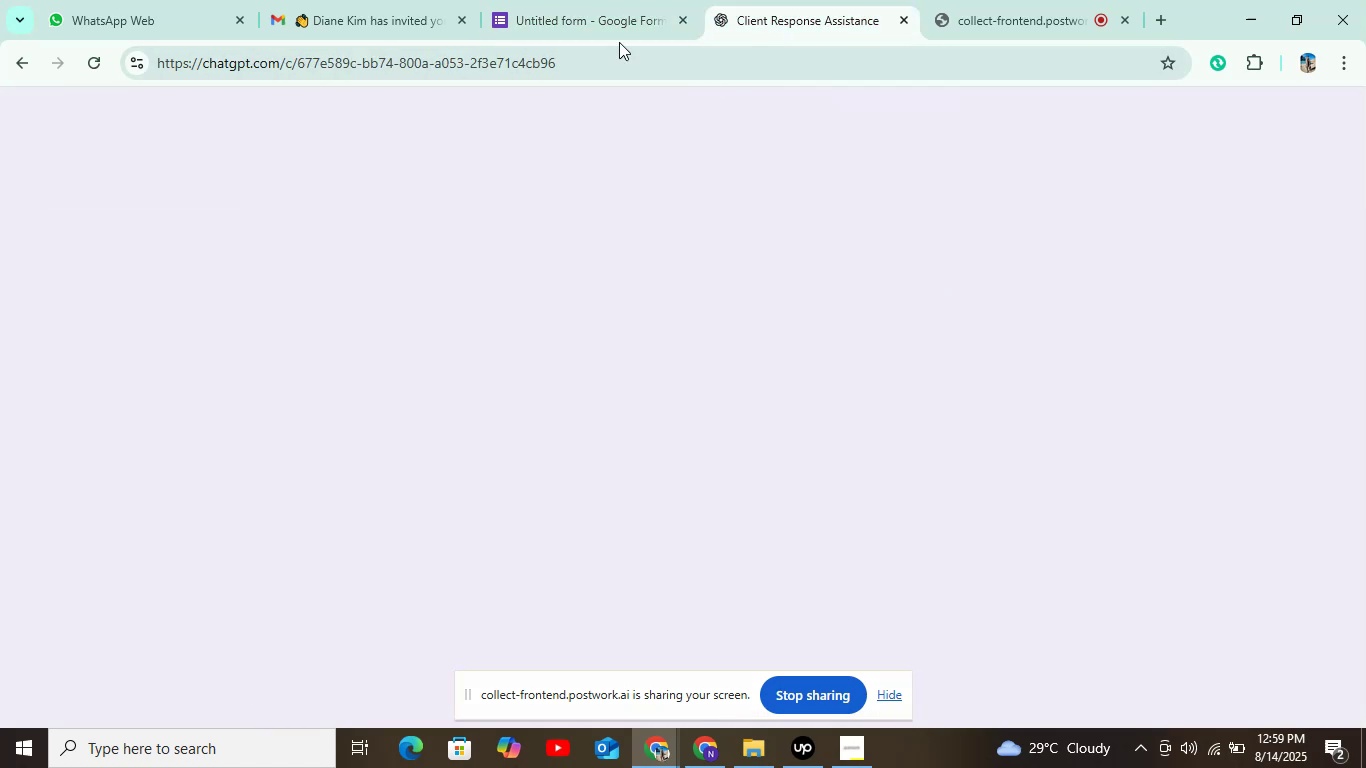 
left_click([585, 20])
 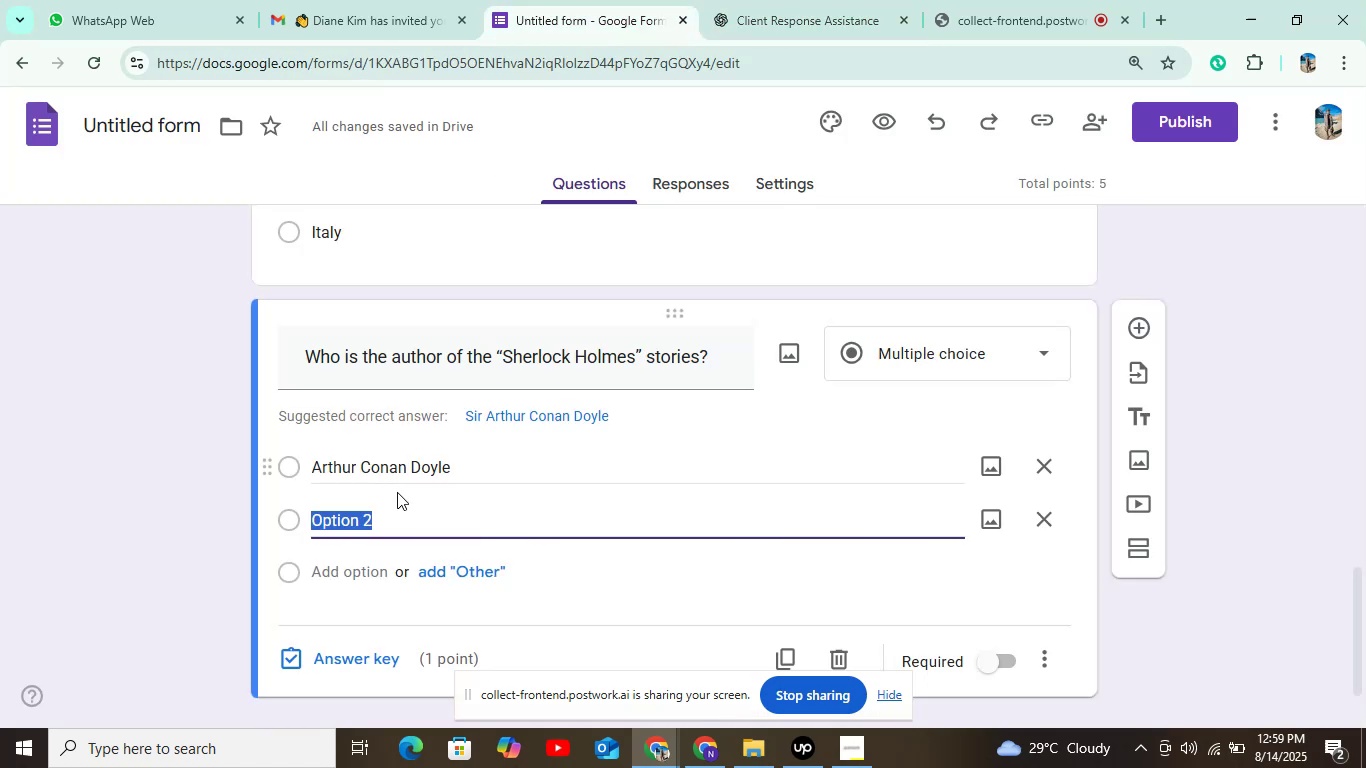 
key(Control+V)
 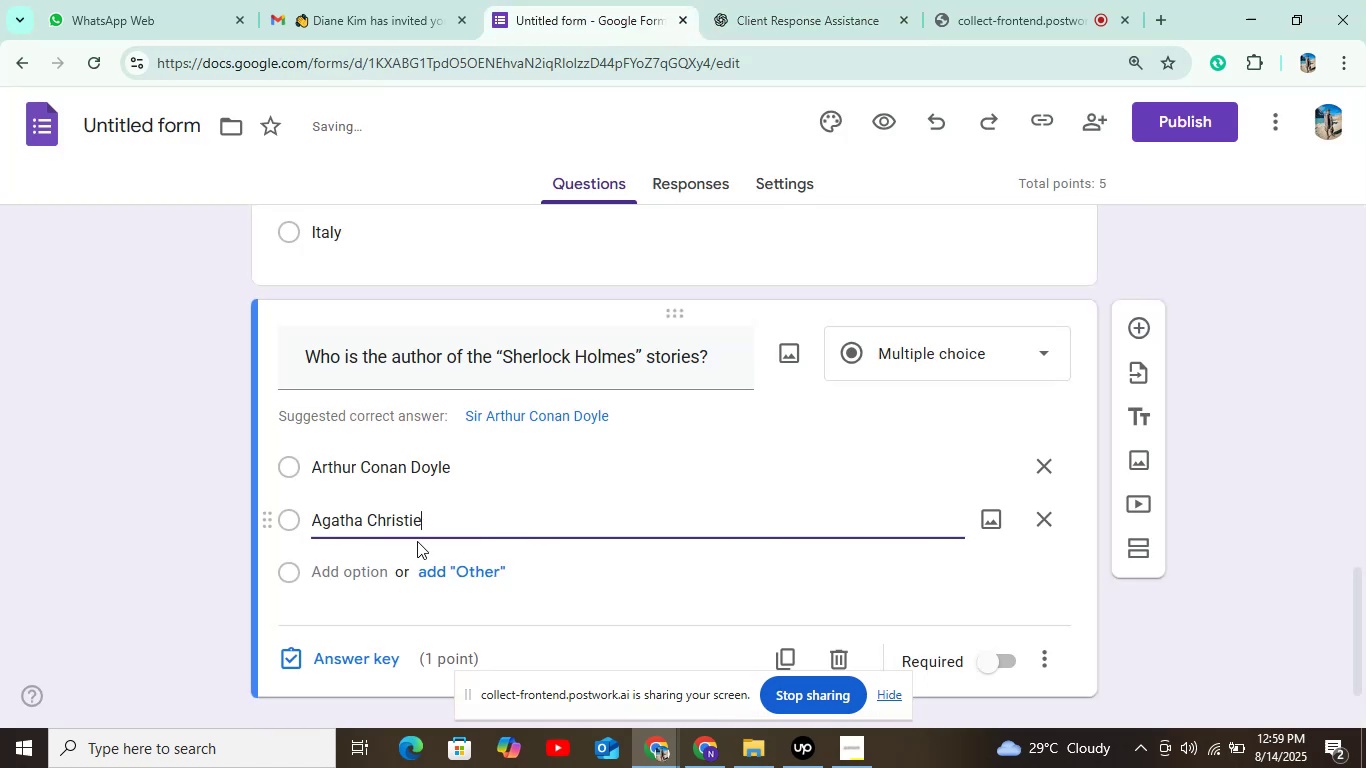 
left_click([373, 575])
 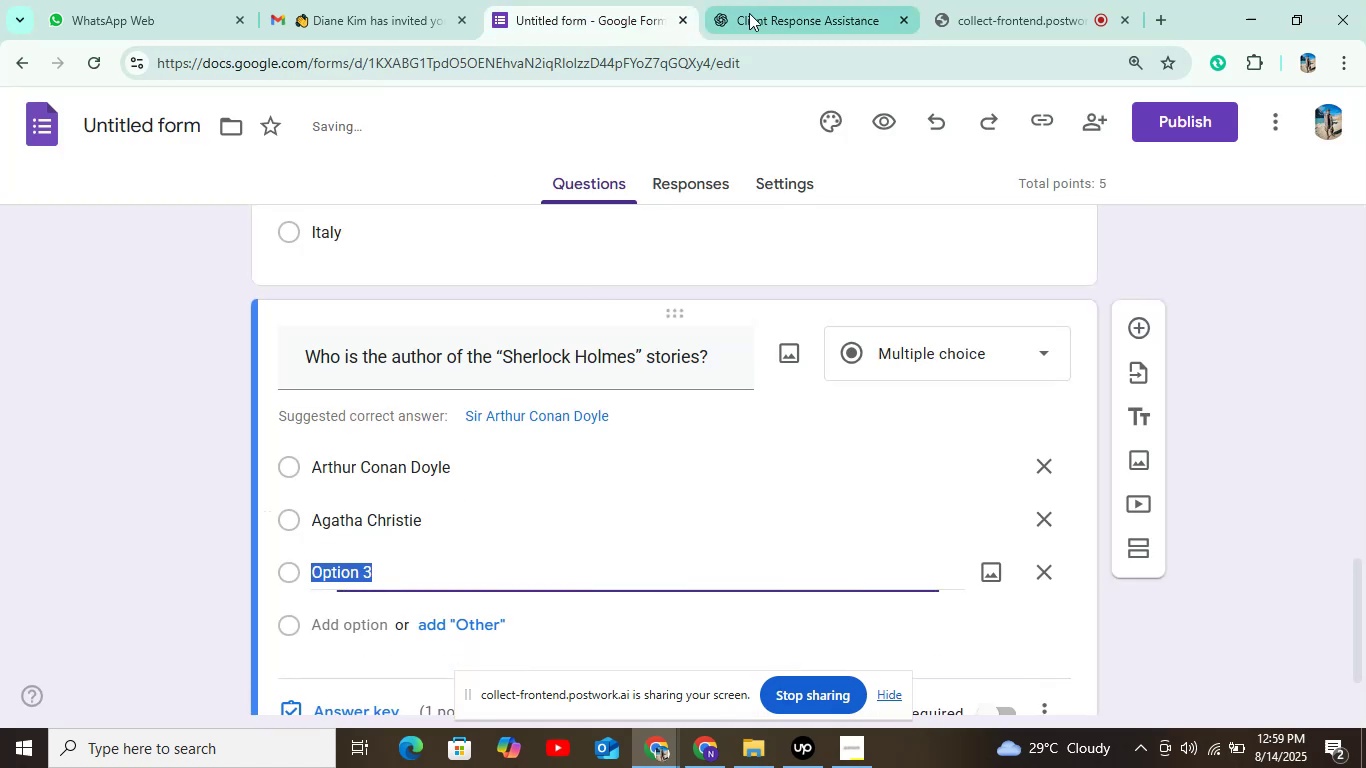 
left_click([749, 13])
 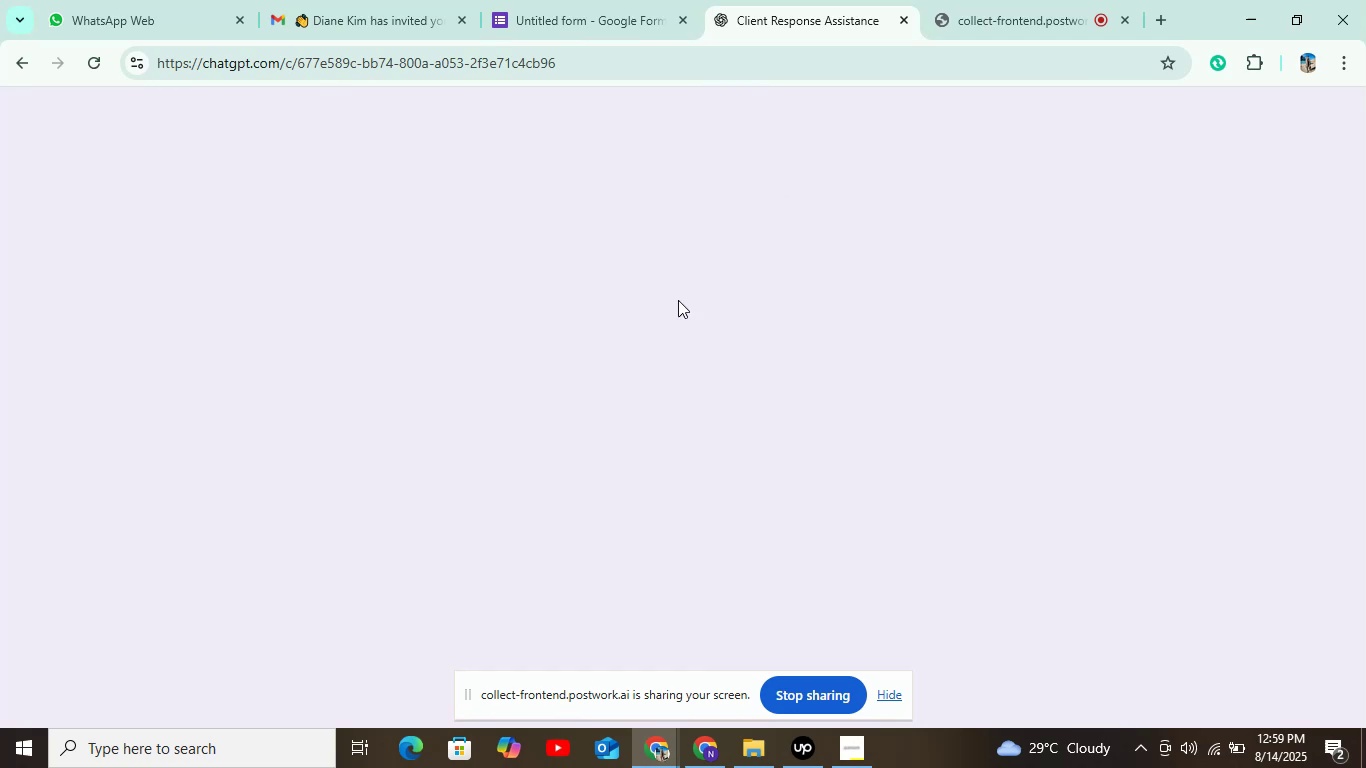 
scroll: coordinate [608, 376], scroll_direction: down, amount: 1.0
 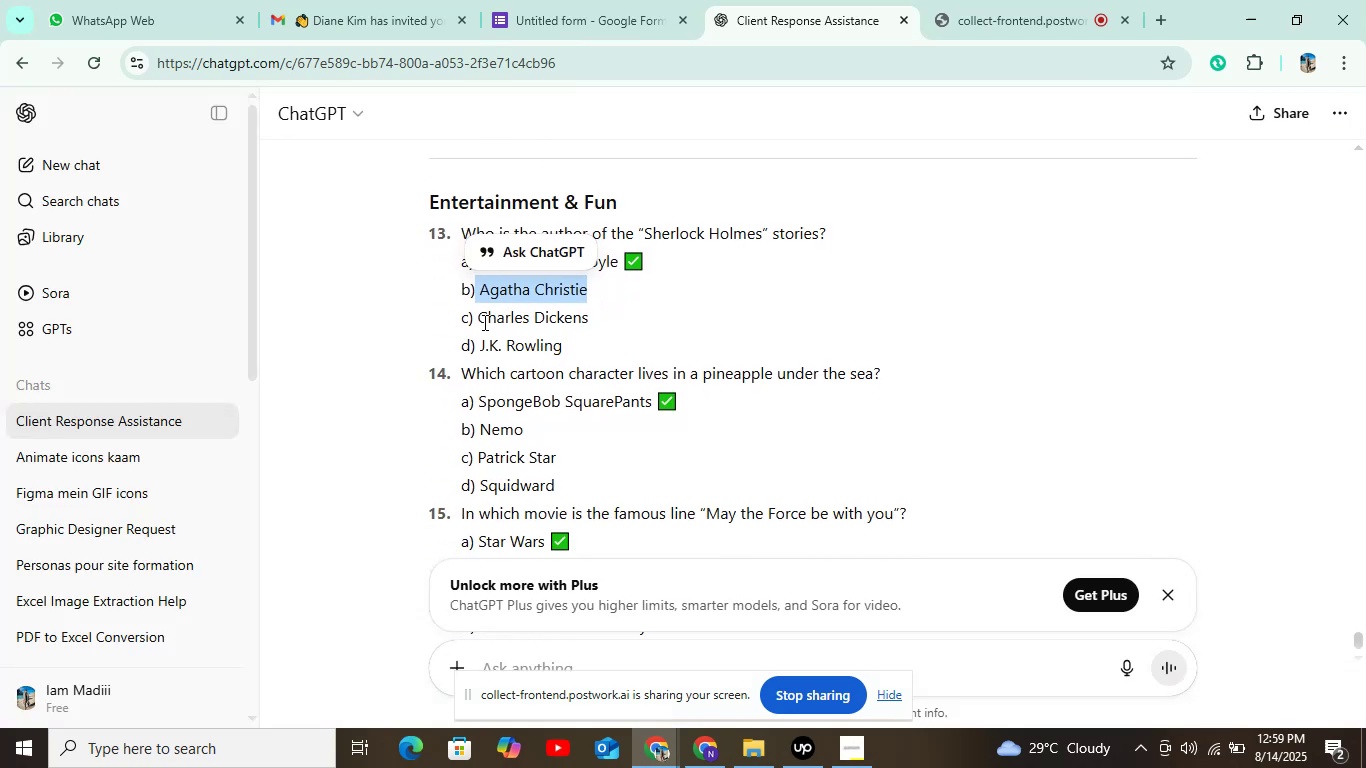 
left_click_drag(start_coordinate=[476, 316], to_coordinate=[609, 319])
 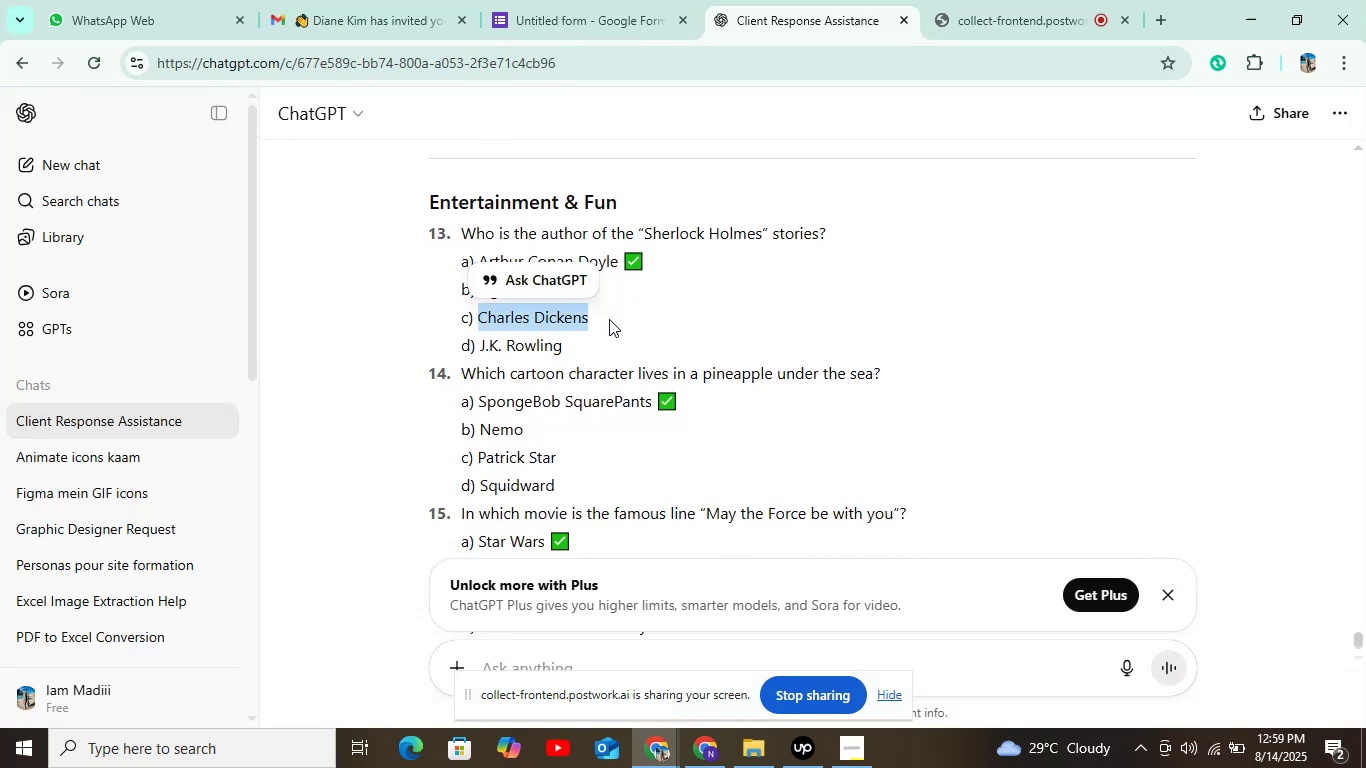 
key(Control+C)
 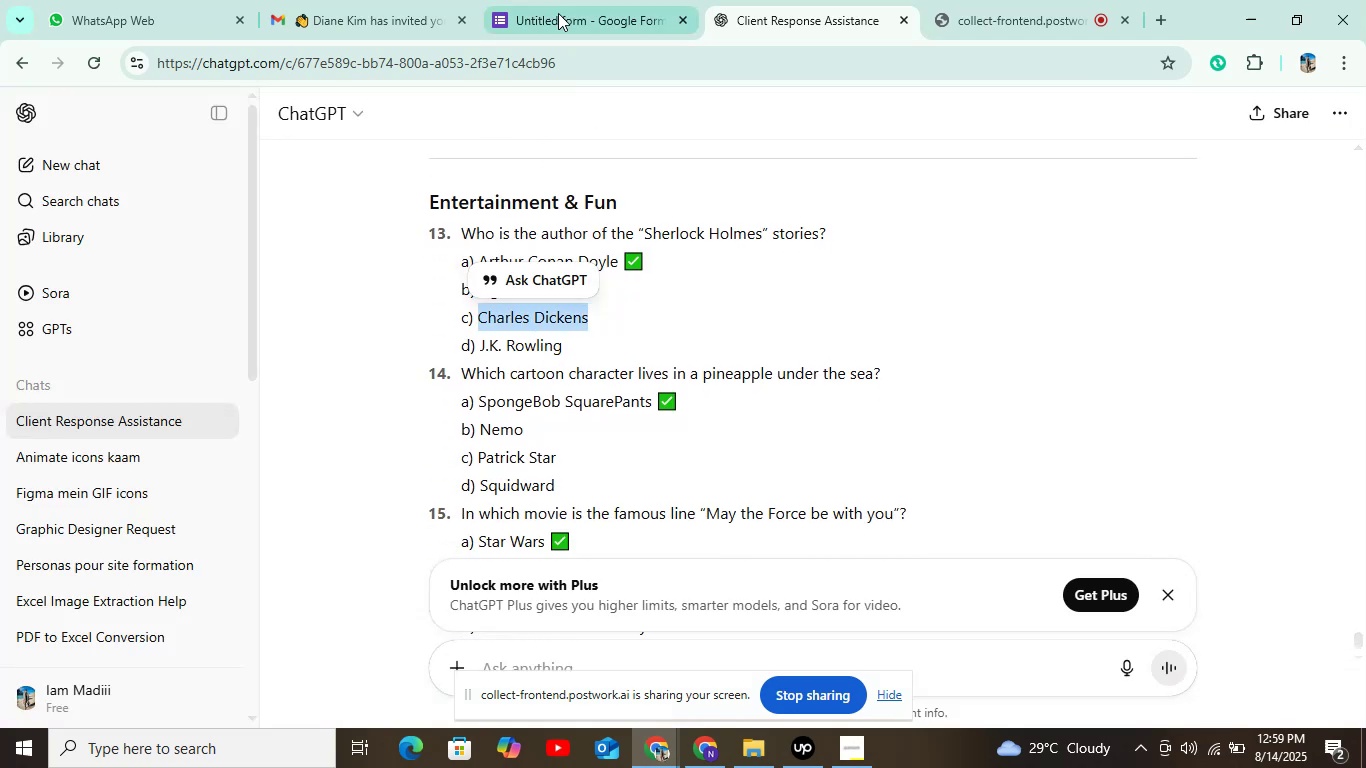 
left_click([555, 7])
 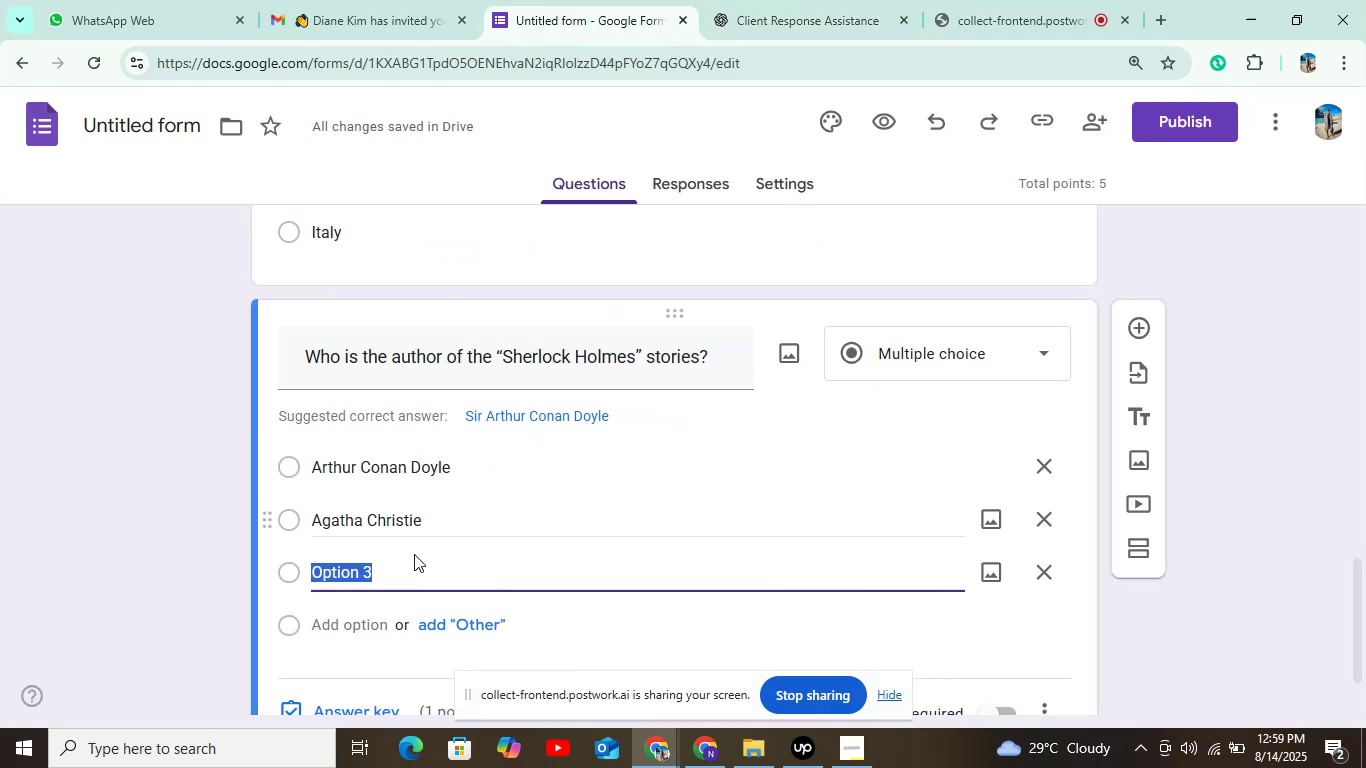 
key(Control+V)
 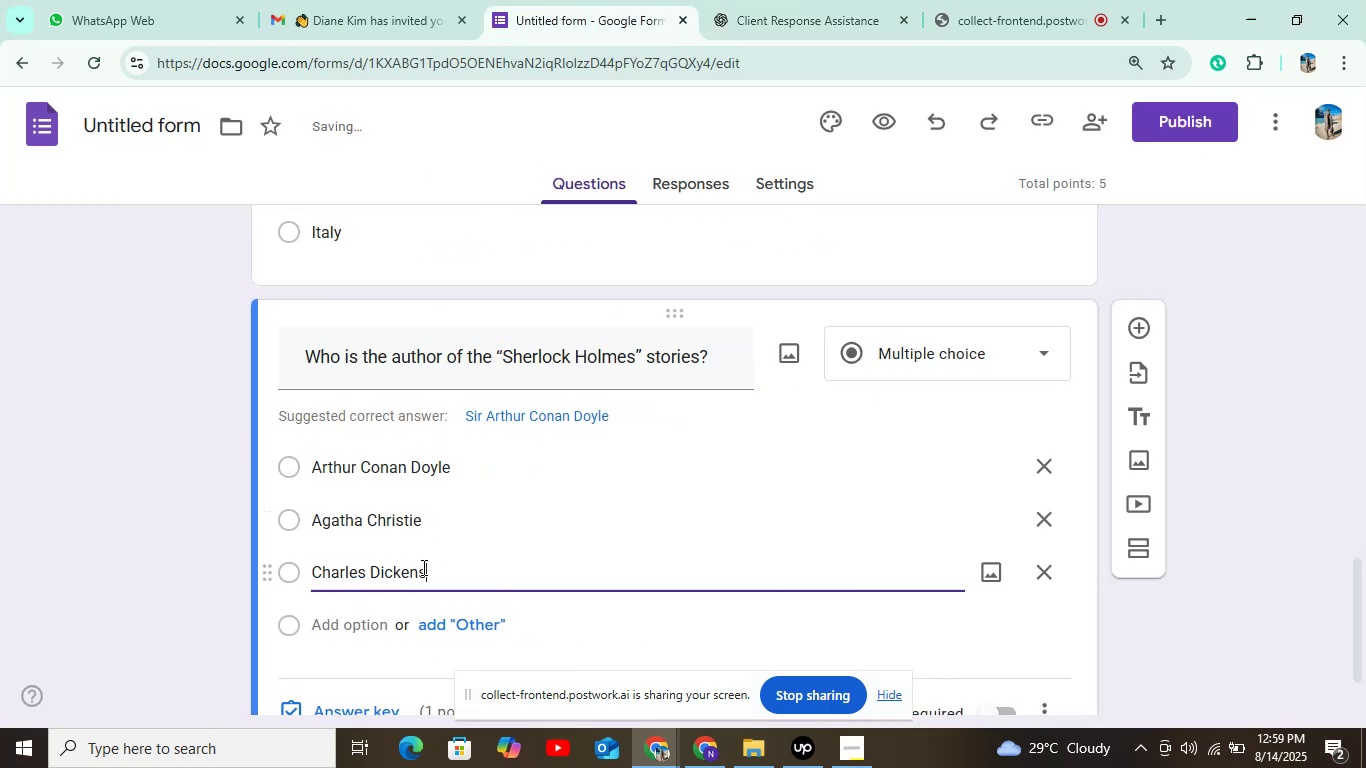 
scroll: coordinate [427, 559], scroll_direction: down, amount: 3.0
 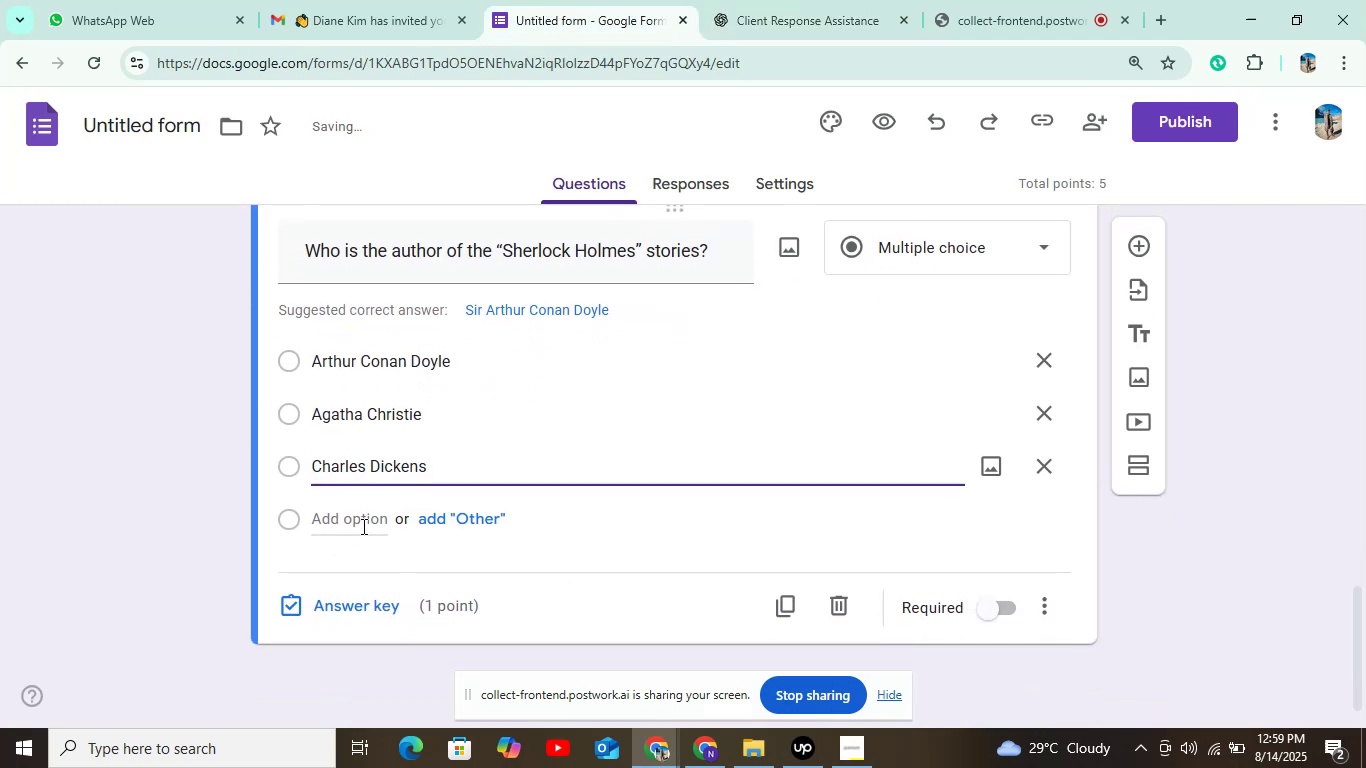 
left_click([361, 525])
 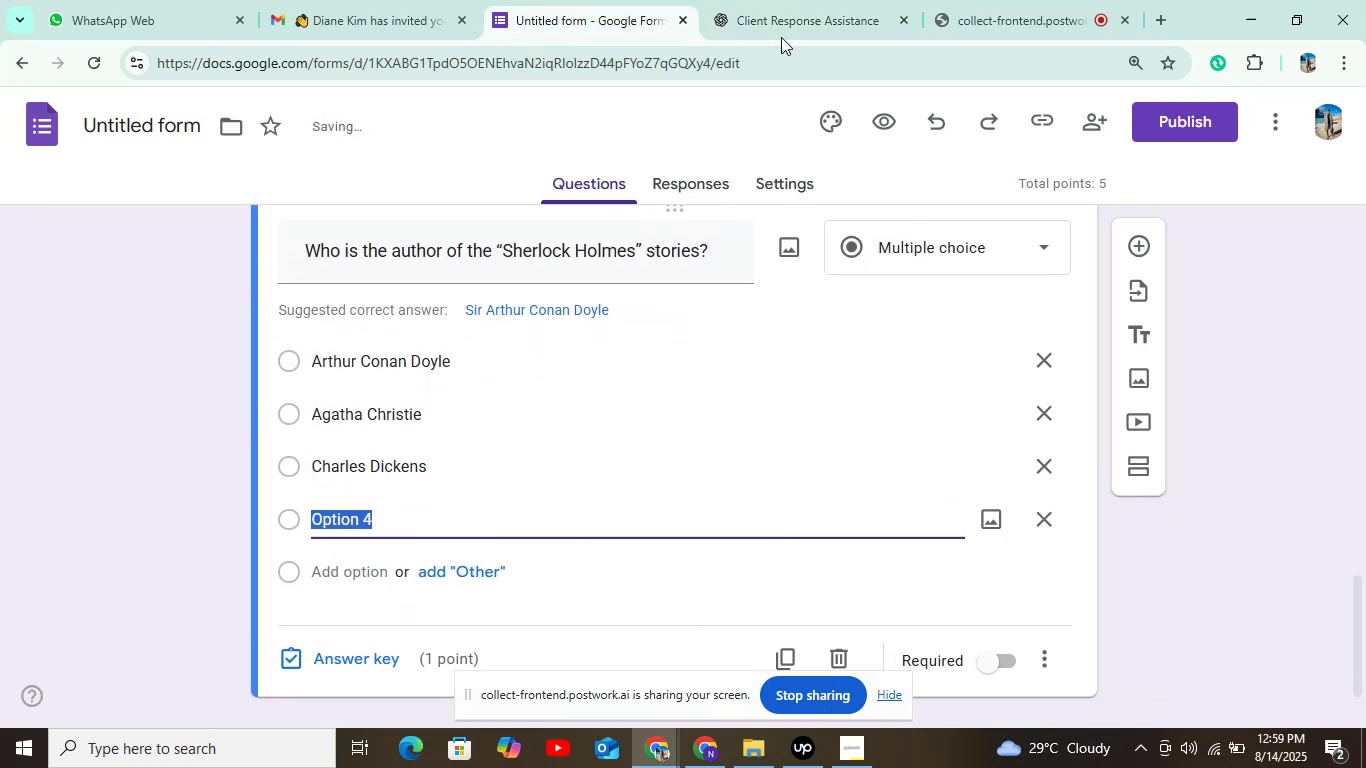 
left_click([782, 27])
 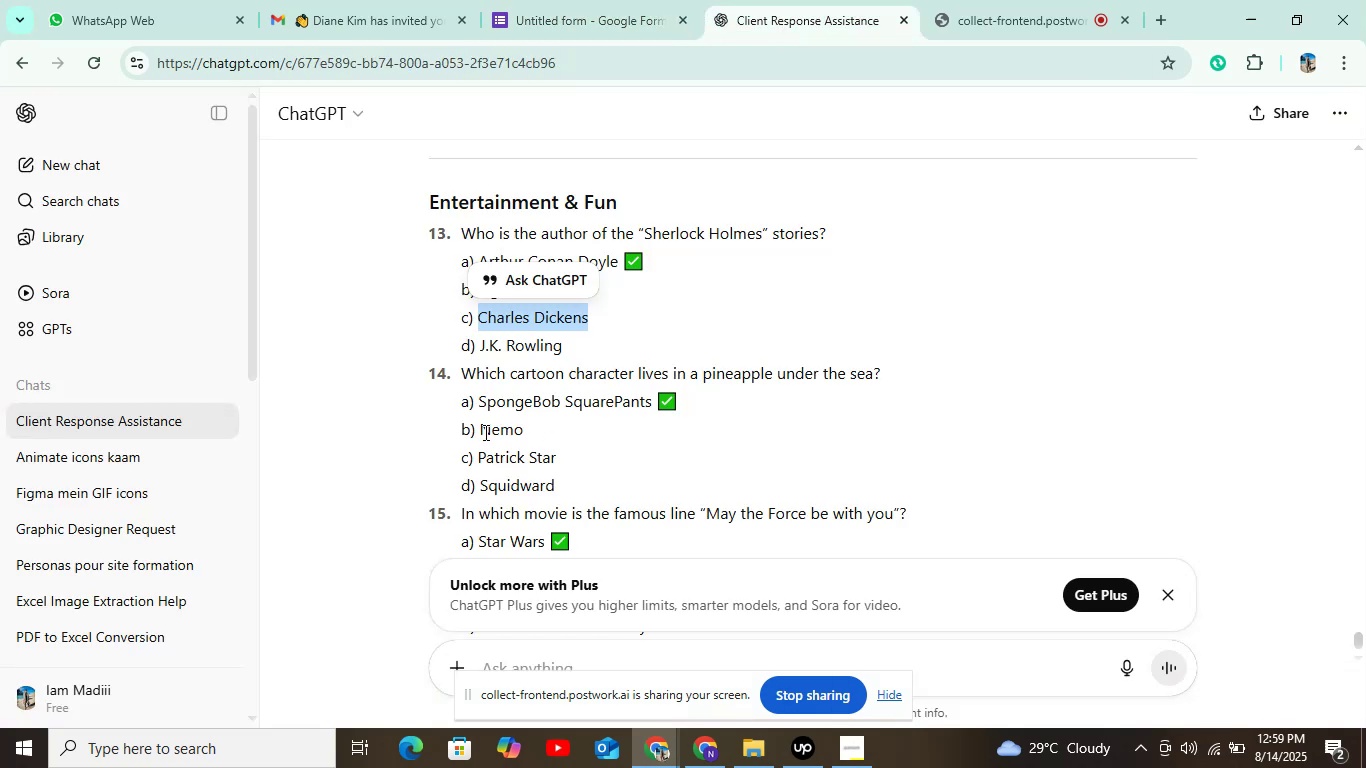 
left_click_drag(start_coordinate=[479, 345], to_coordinate=[604, 341])
 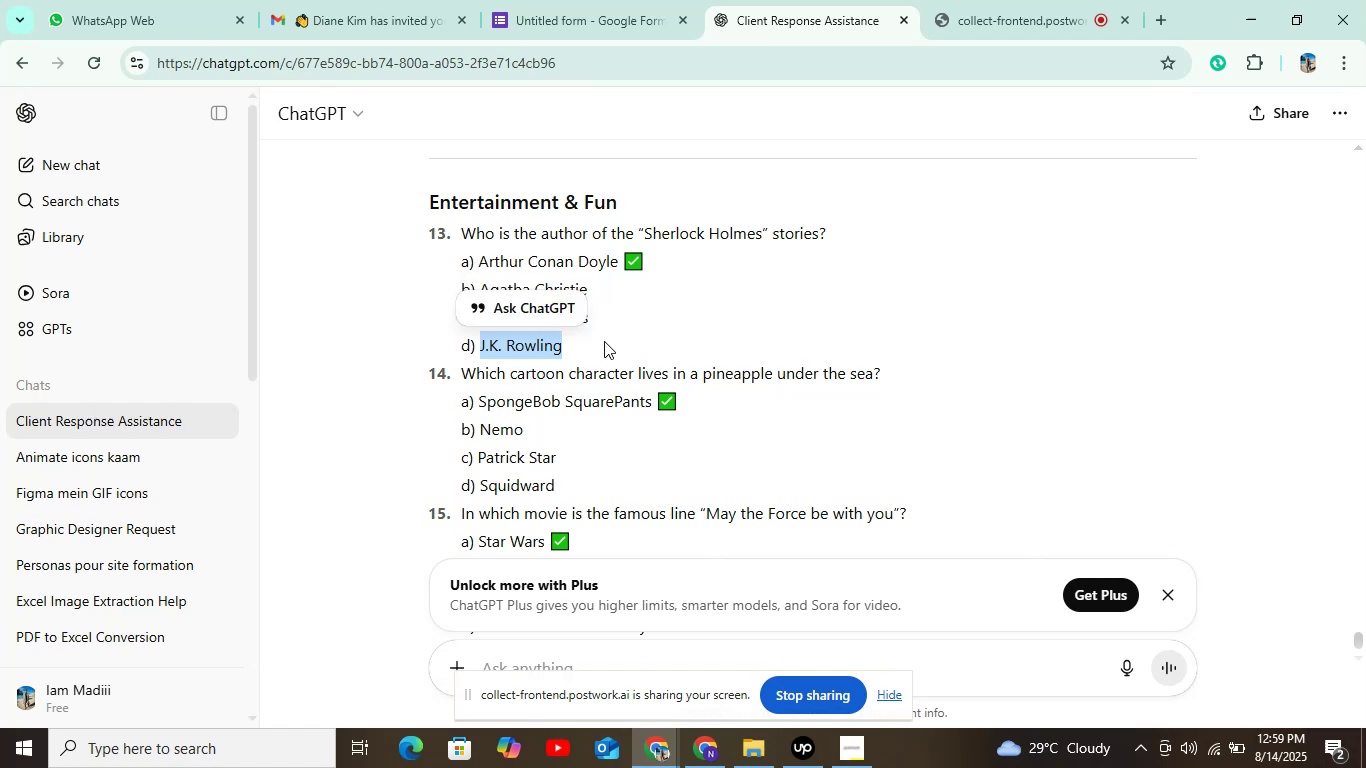 
key(Control+C)
 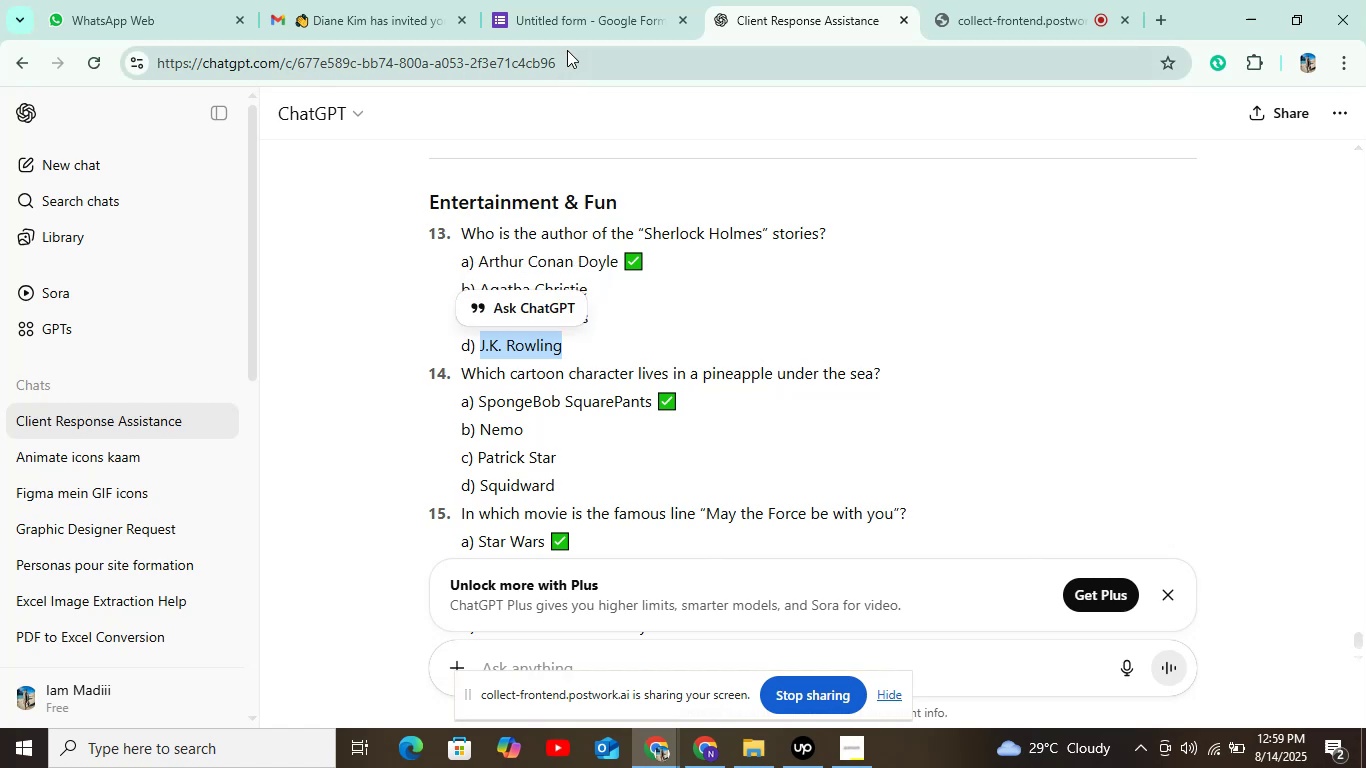 
left_click([569, 37])
 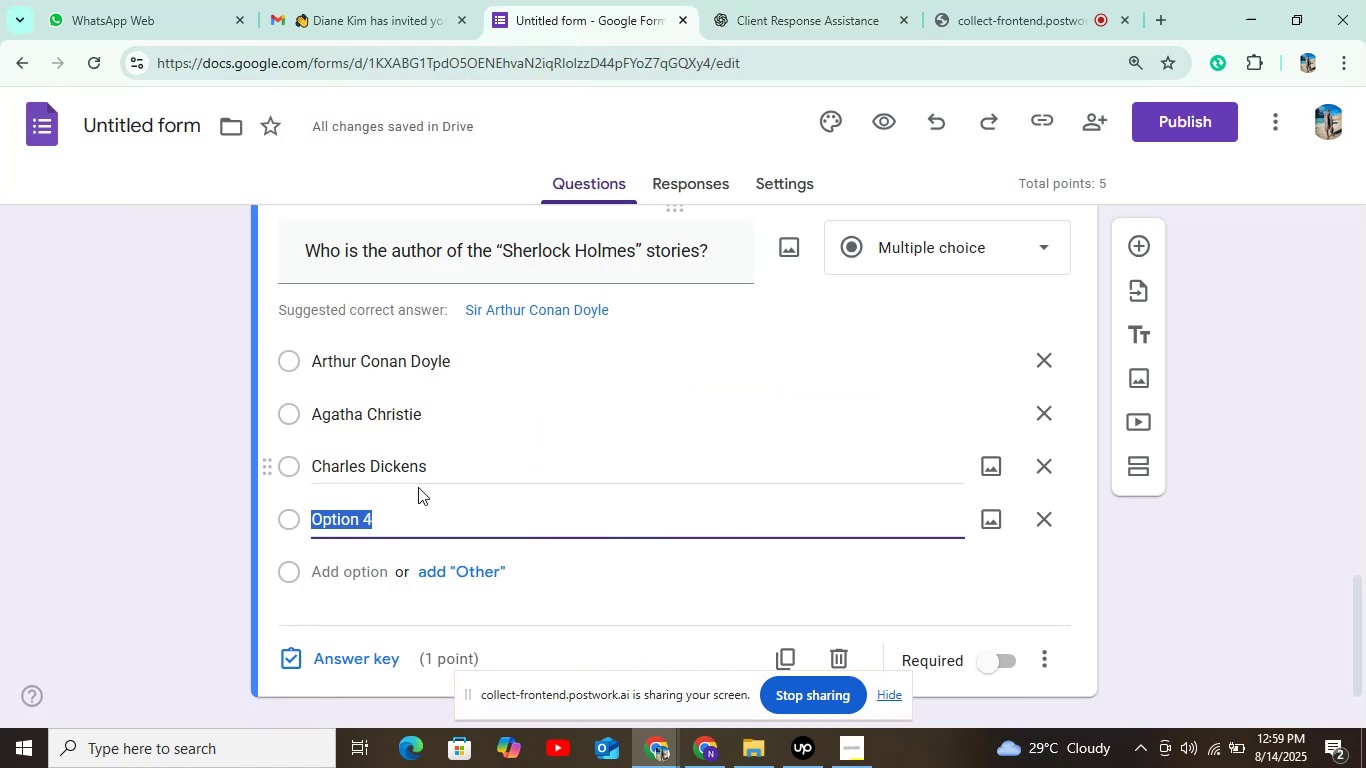 
key(Control+V)
 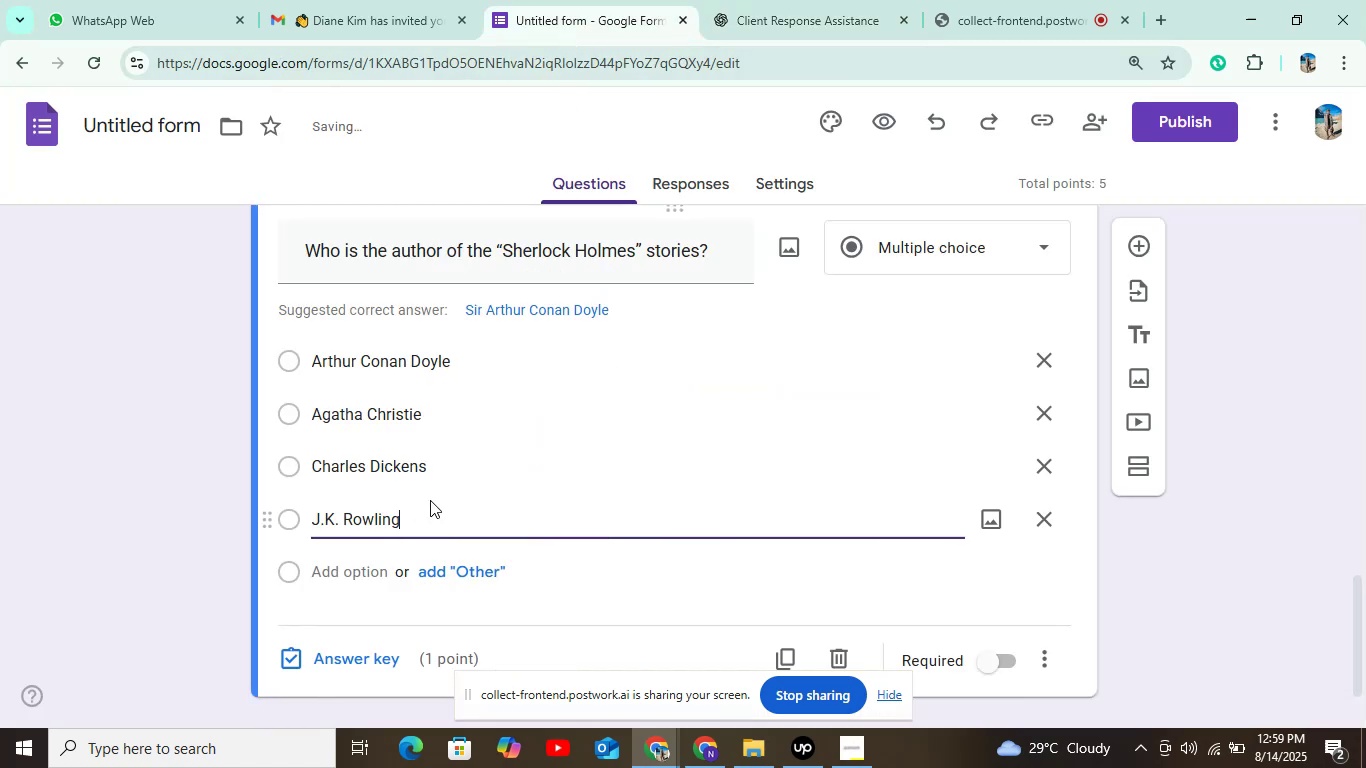 
scroll: coordinate [467, 472], scroll_direction: down, amount: 4.0
 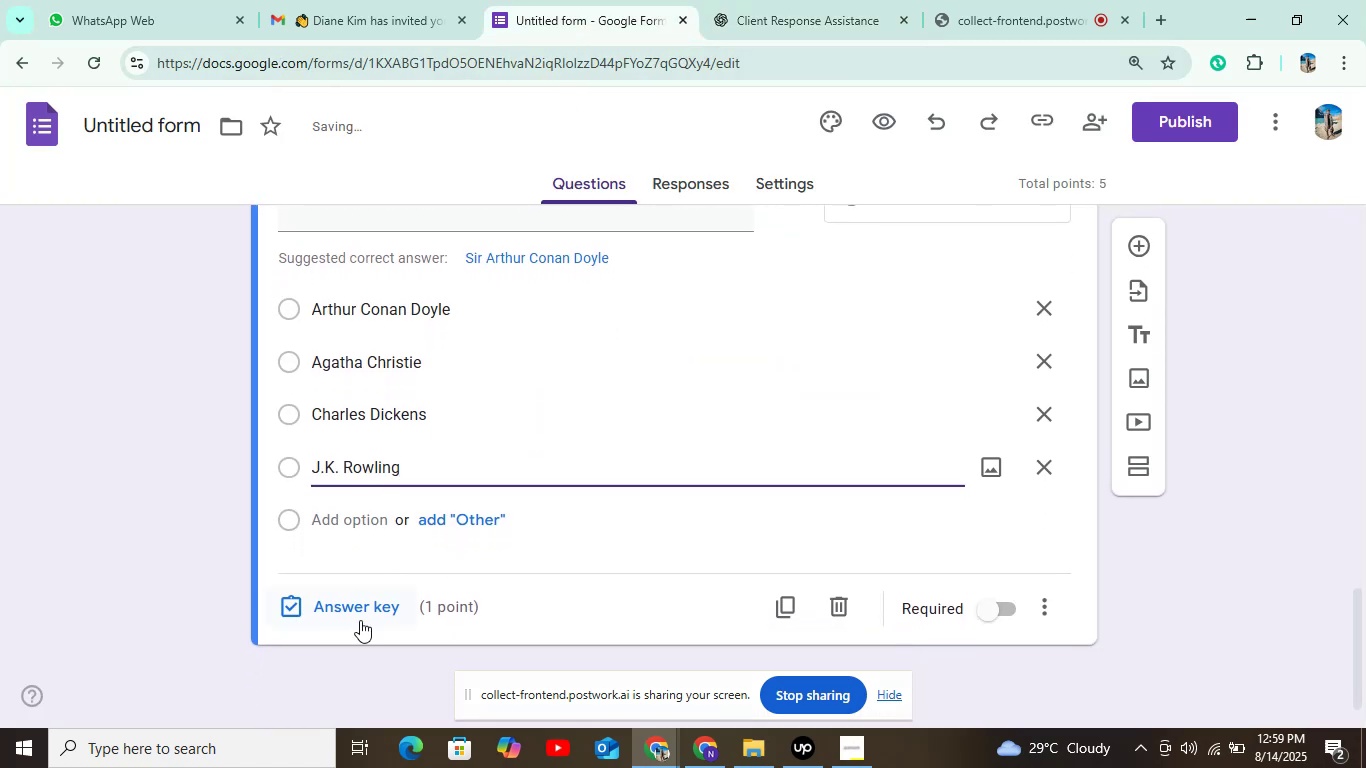 
left_click([361, 605])
 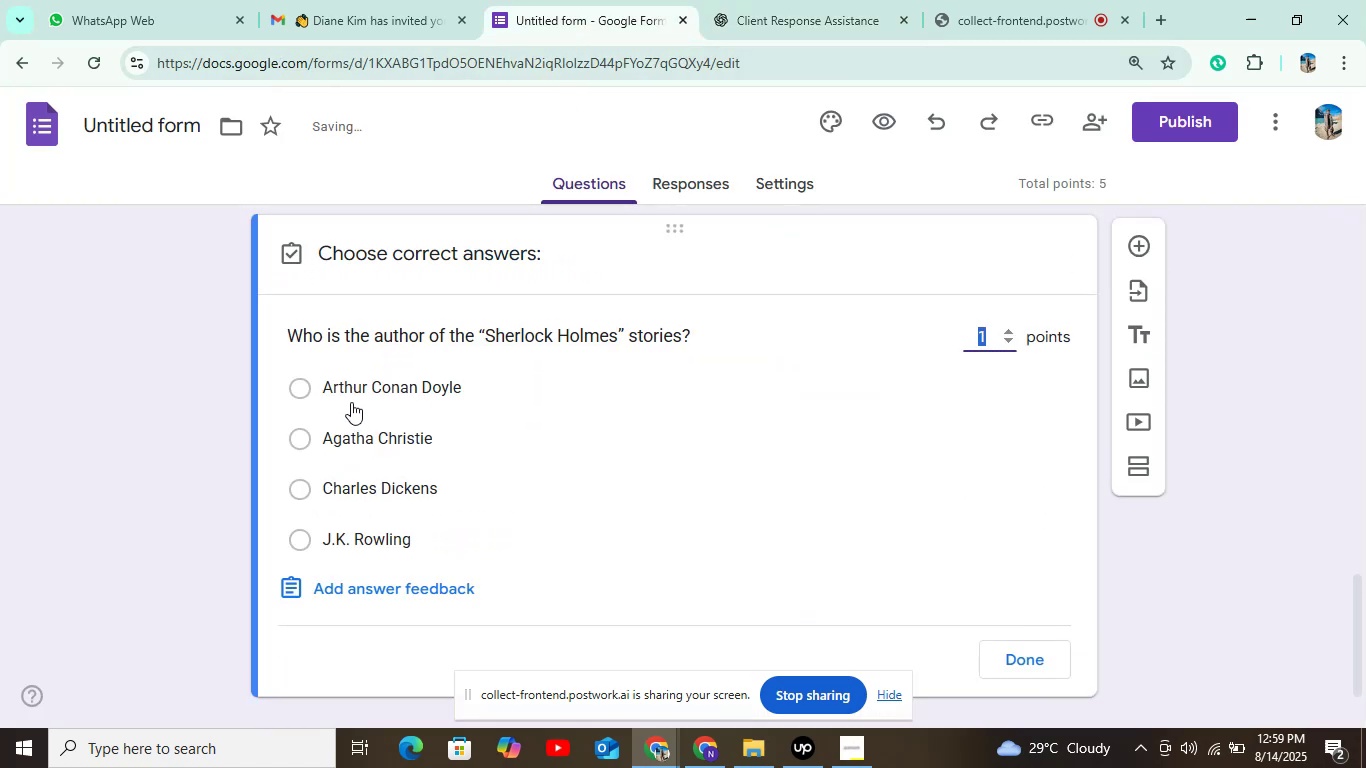 
left_click([355, 396])
 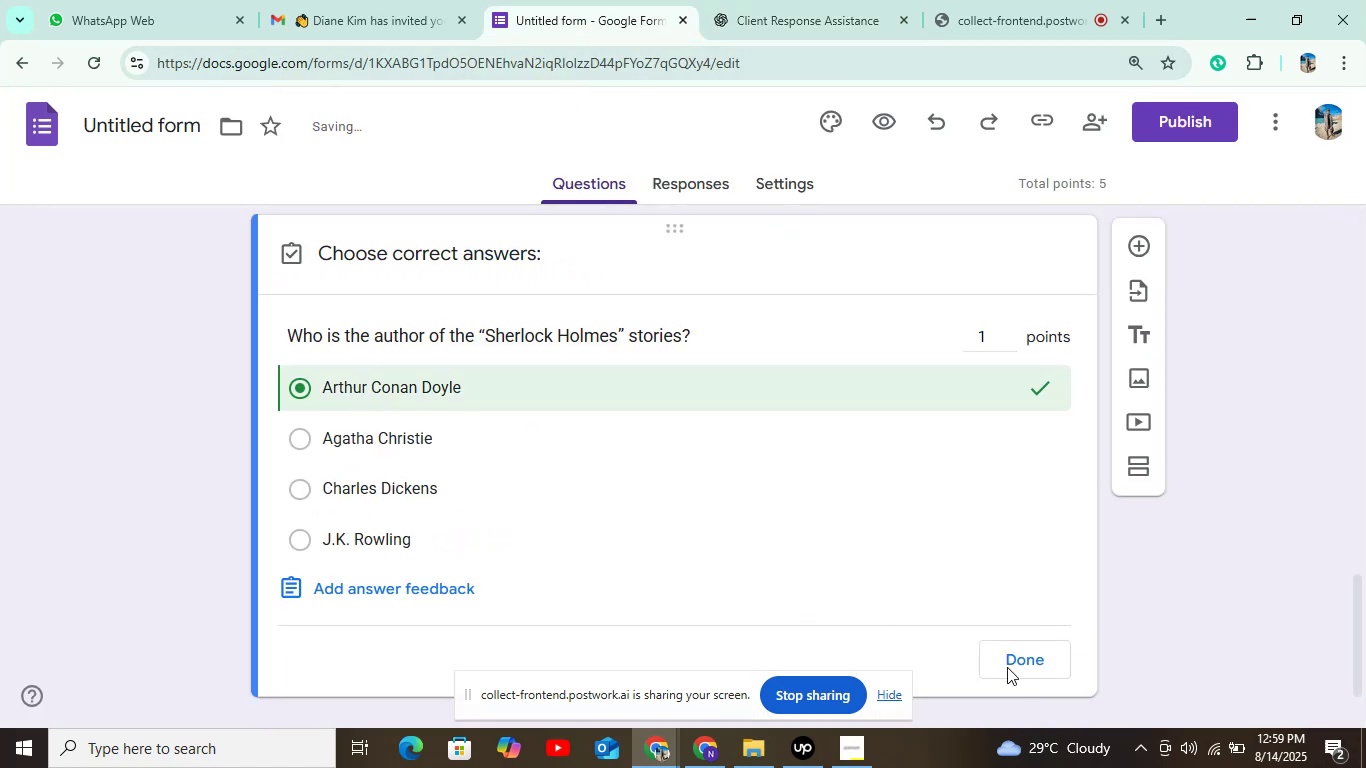 
left_click([1011, 661])
 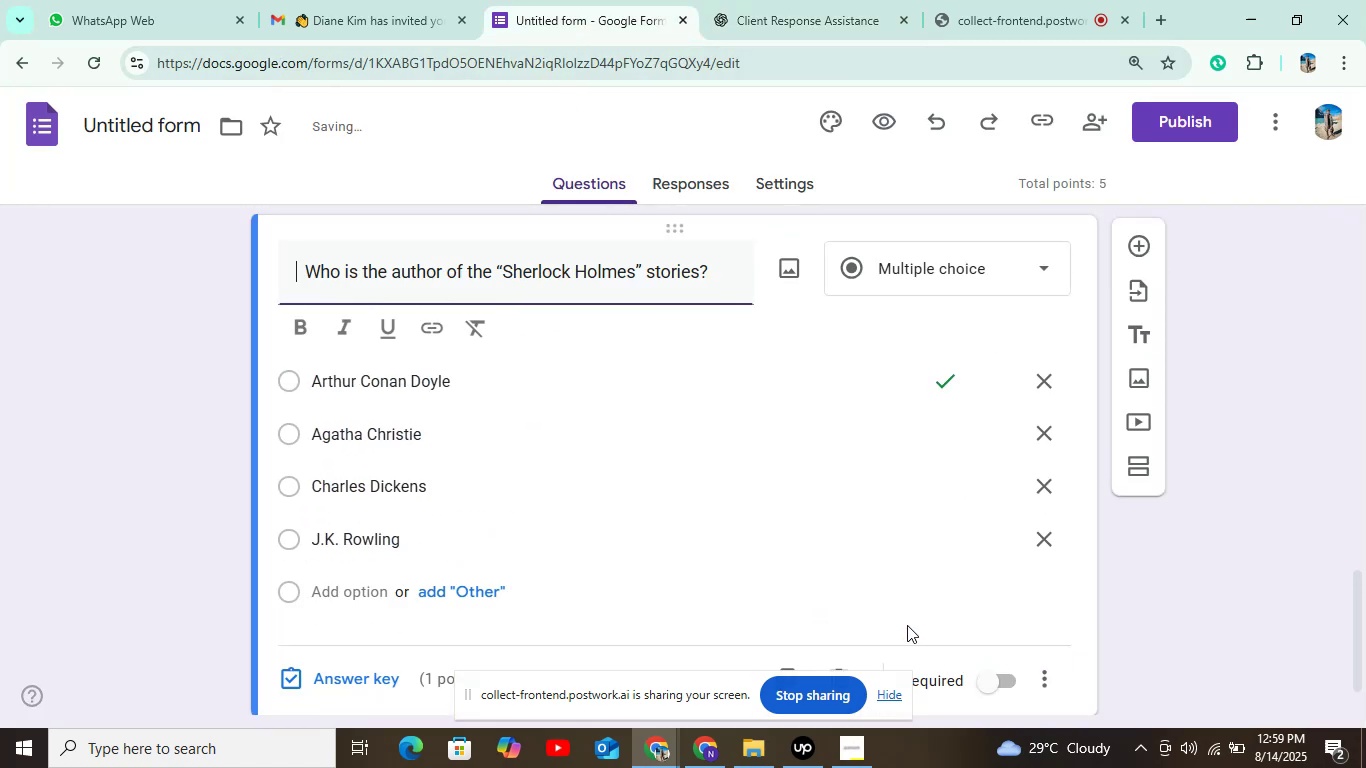 
scroll: coordinate [947, 576], scroll_direction: down, amount: 2.0
 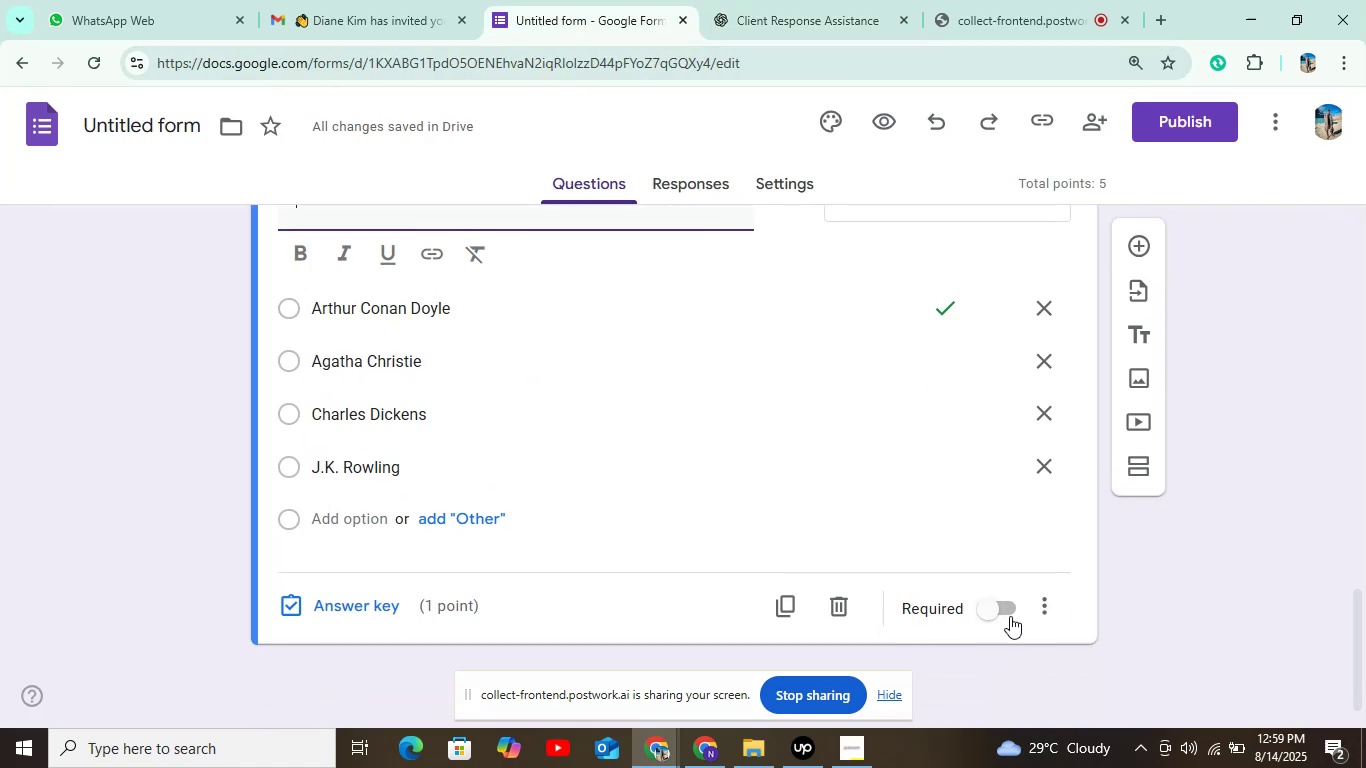 
left_click([1008, 608])
 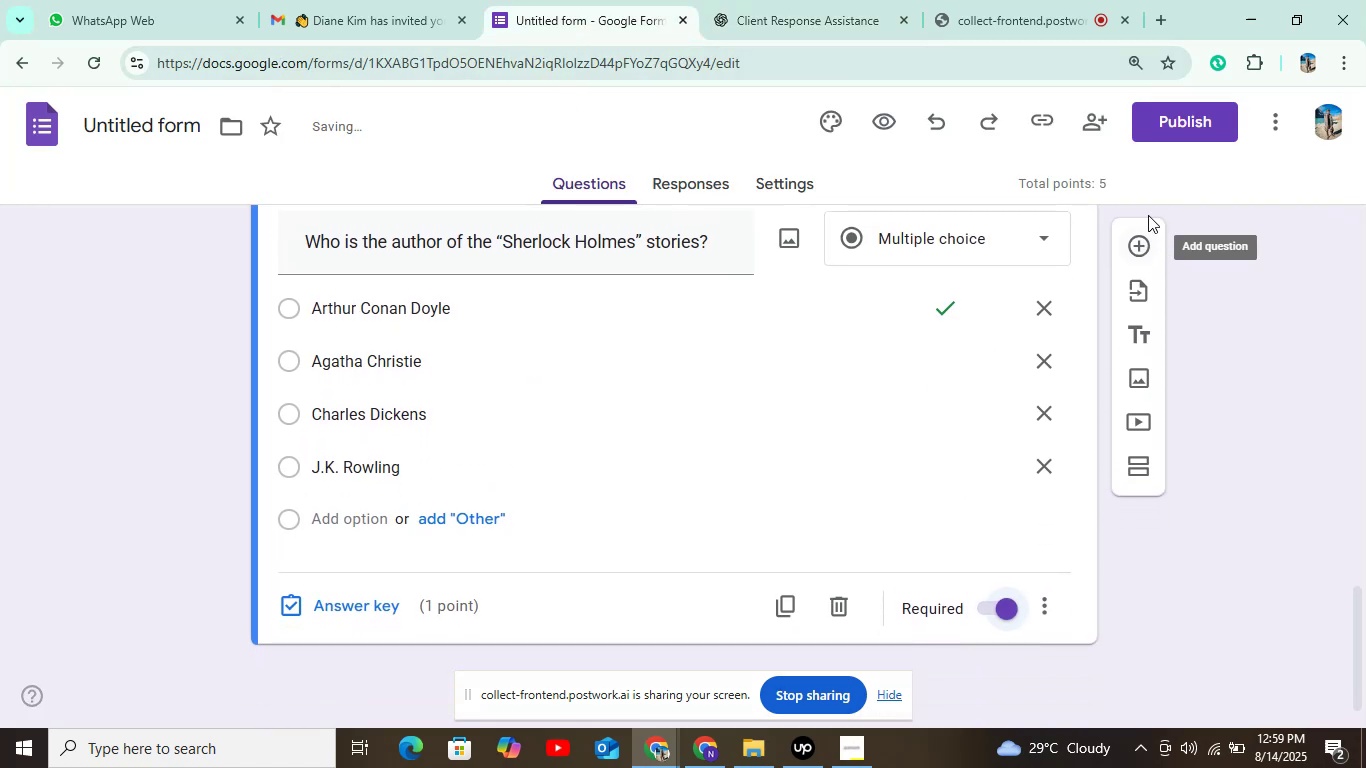 
left_click([1177, 120])
 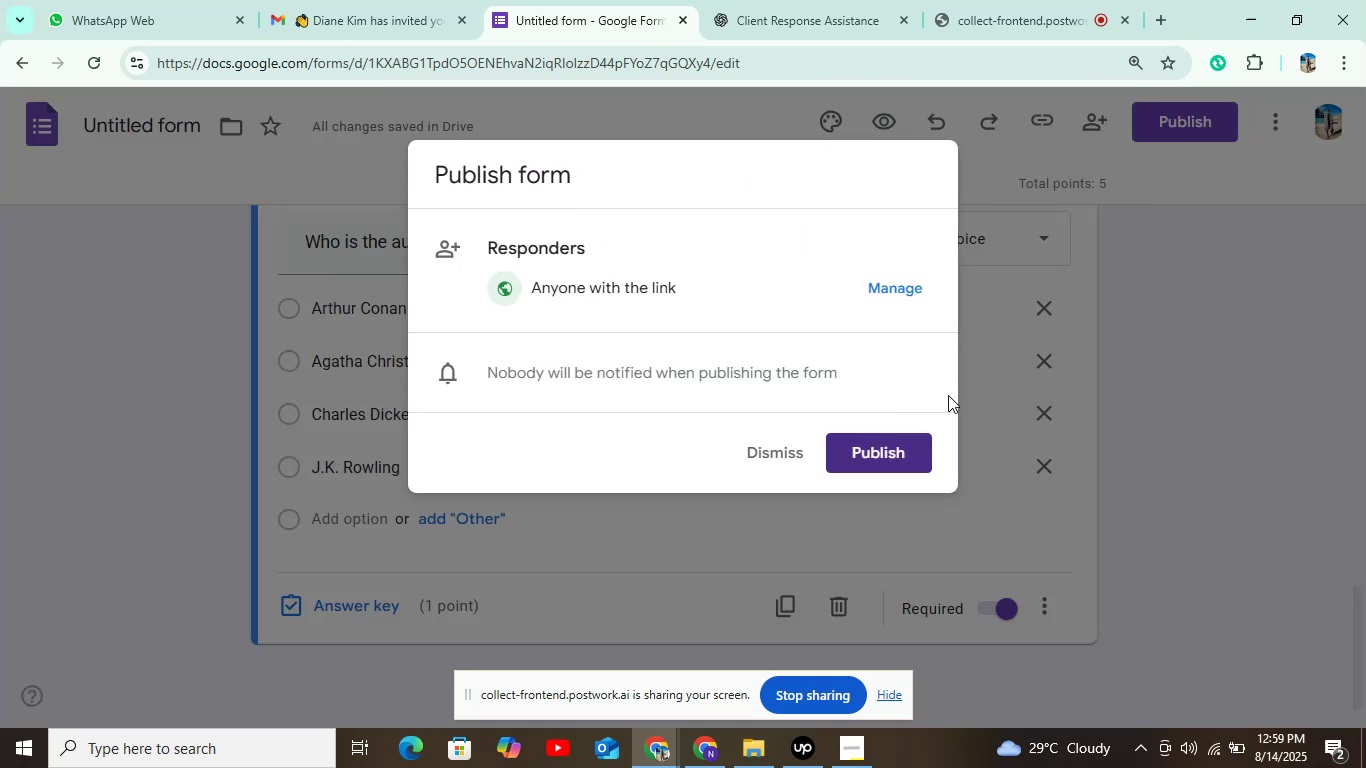 
left_click([877, 438])
 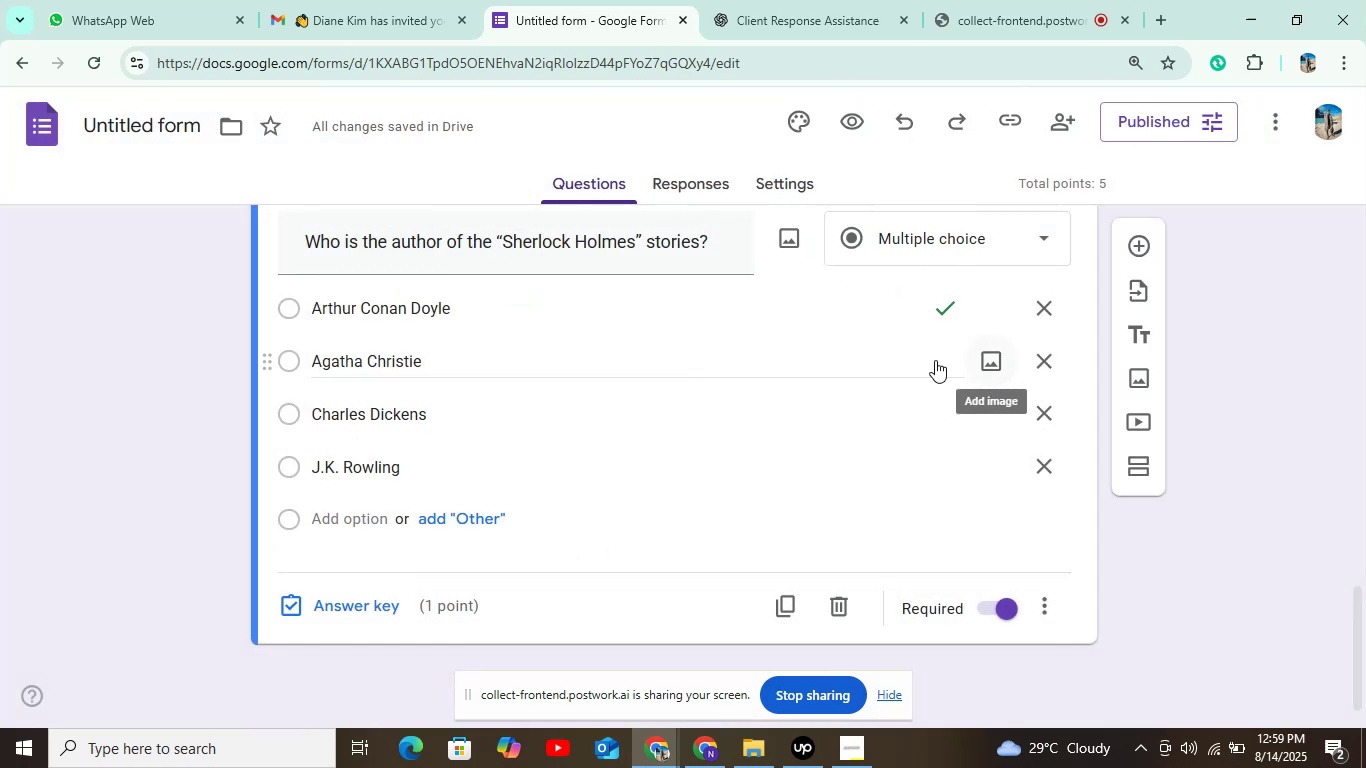 
left_click([42, 130])
 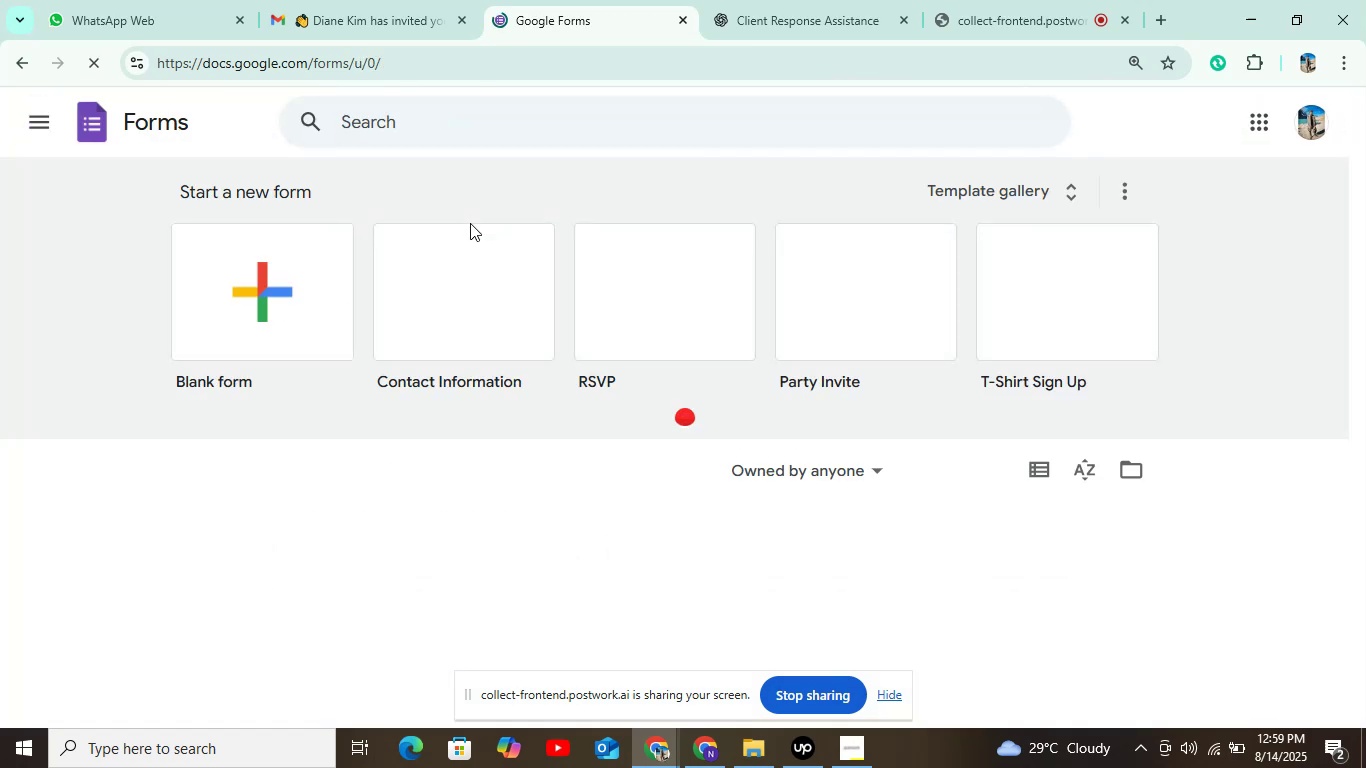 
left_click([283, 301])
 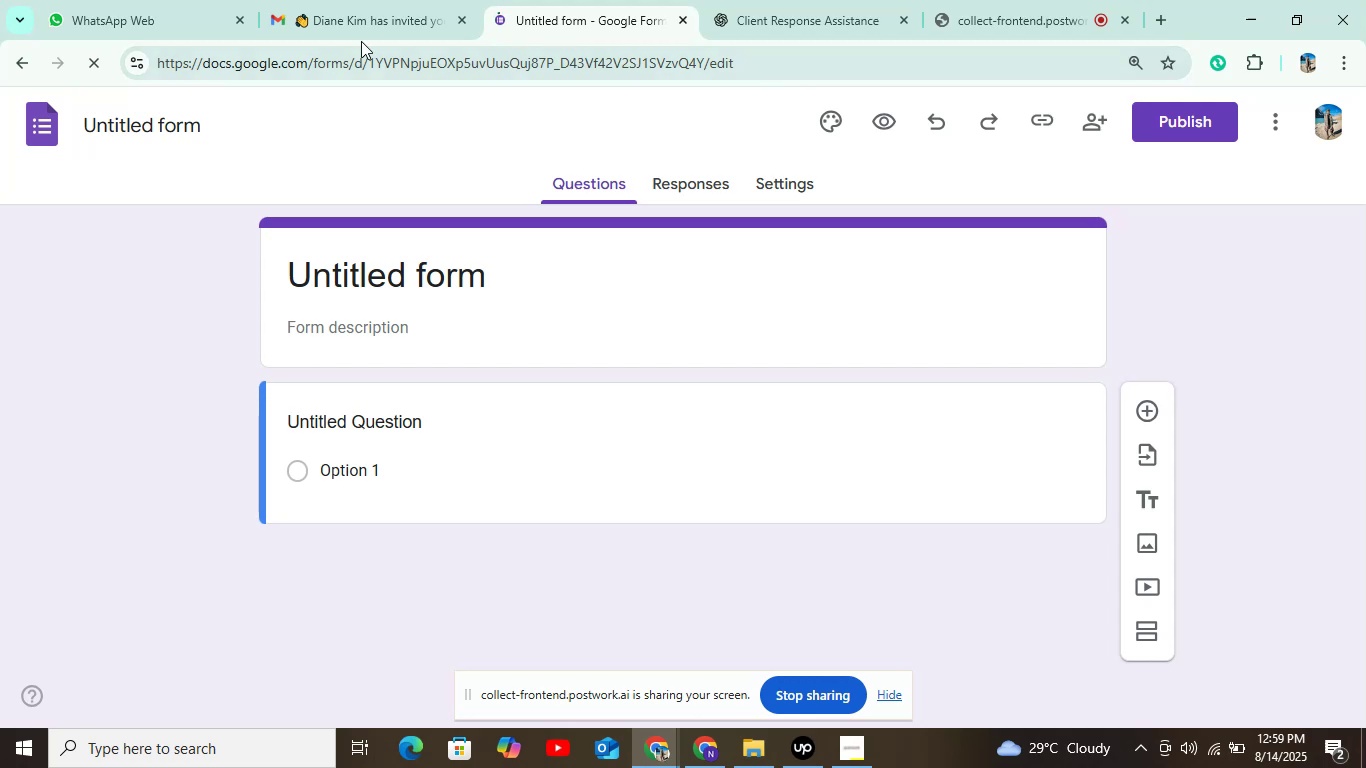 
wait(5.22)
 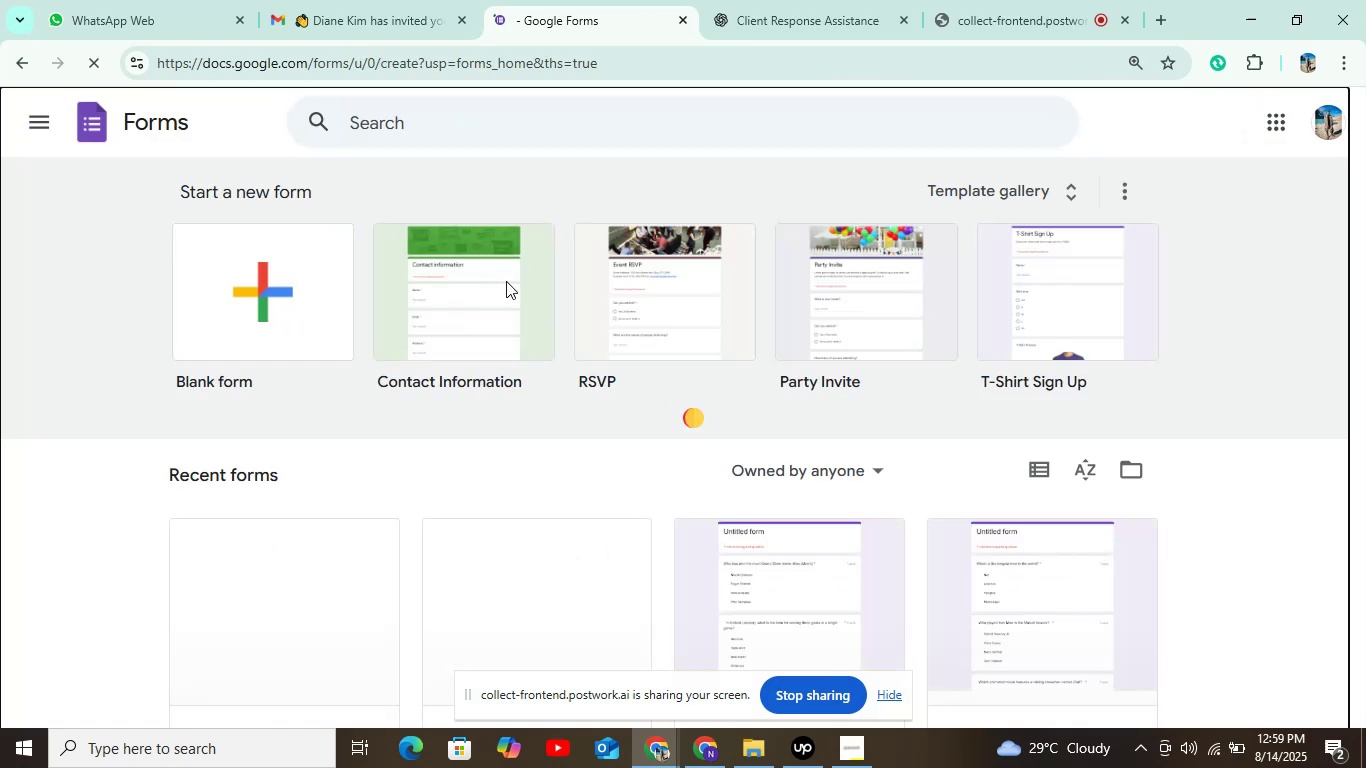 
left_click([798, 763])
 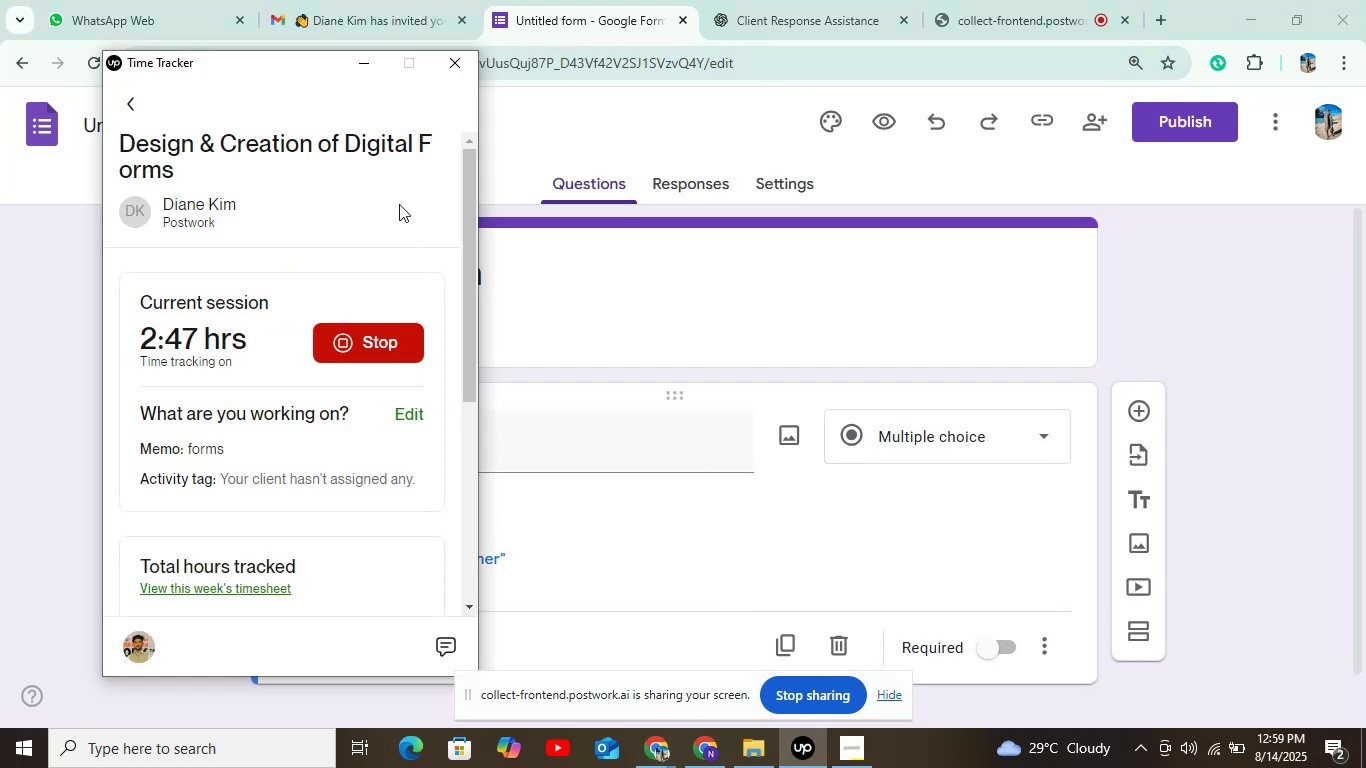 
left_click([356, 66])
 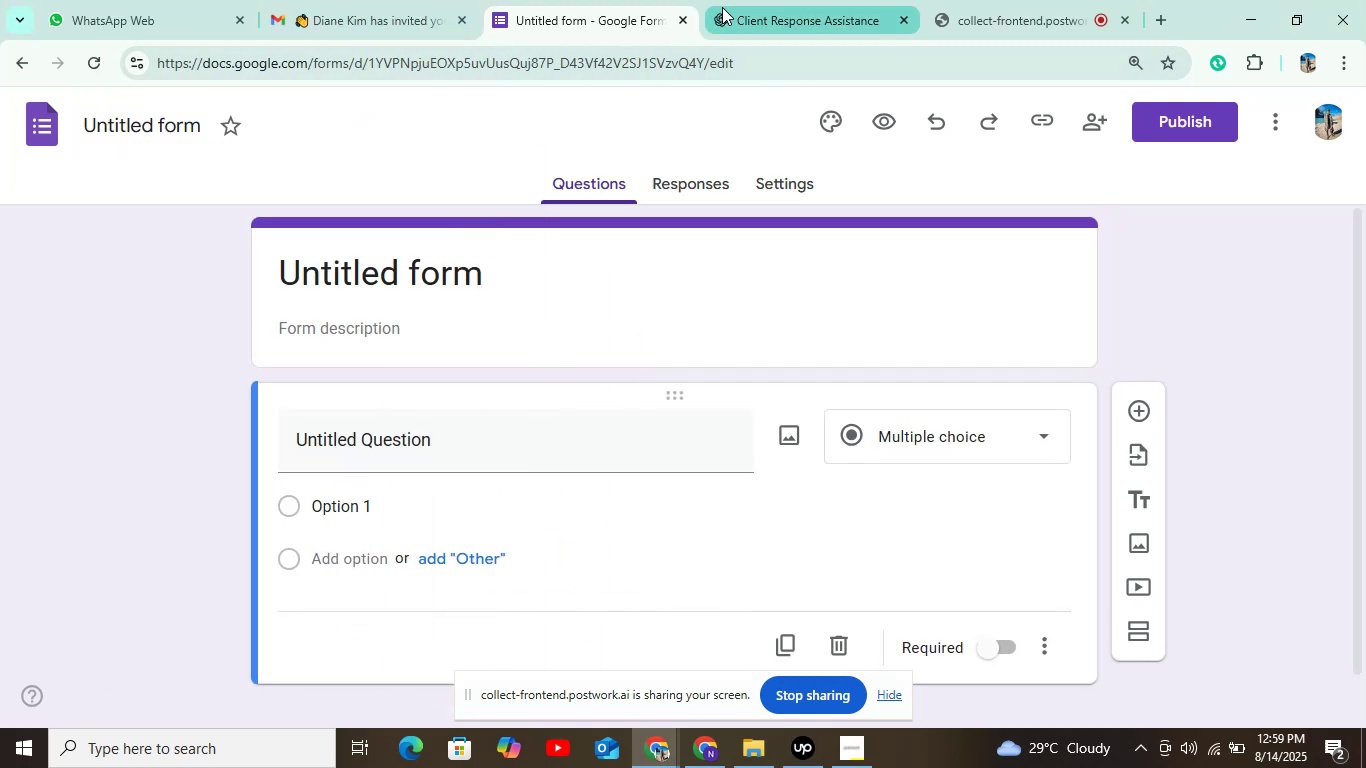 
mouse_move([829, 25])
 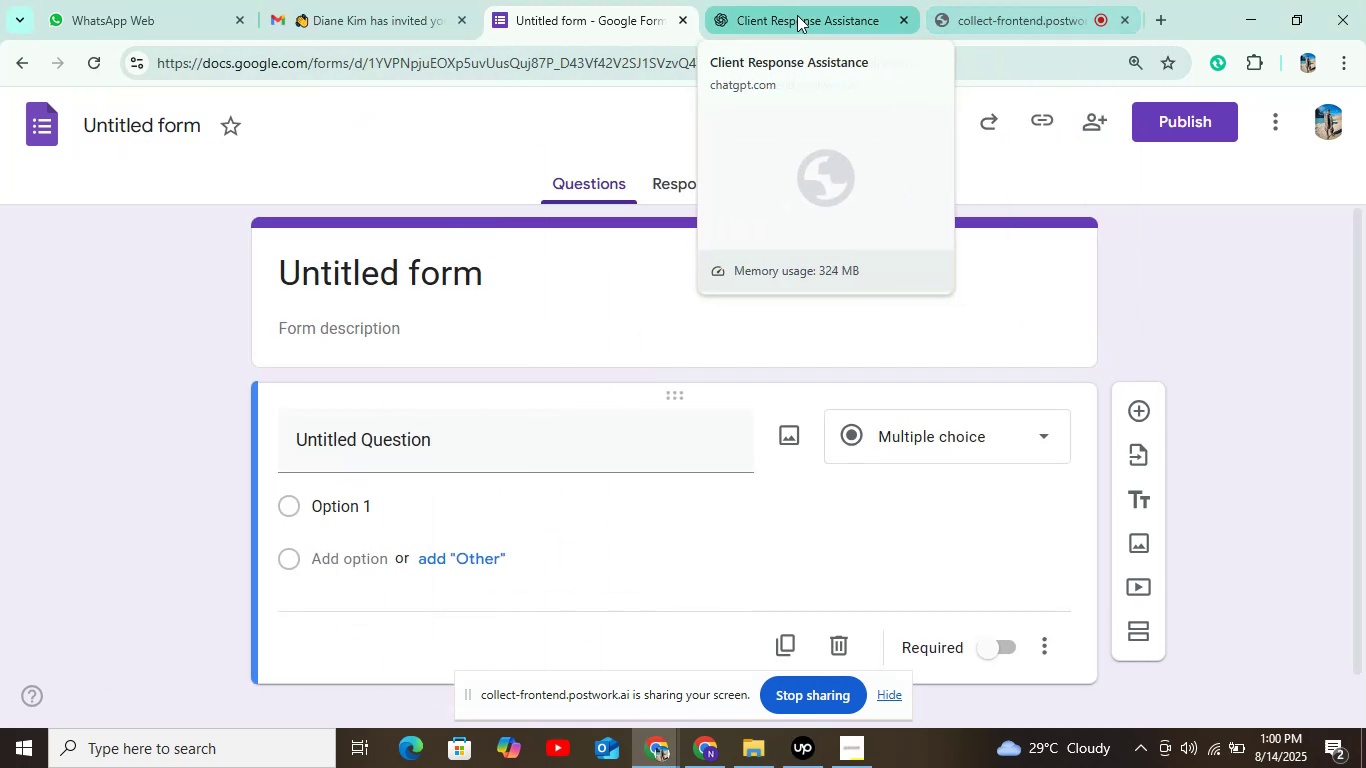 
left_click([795, 15])
 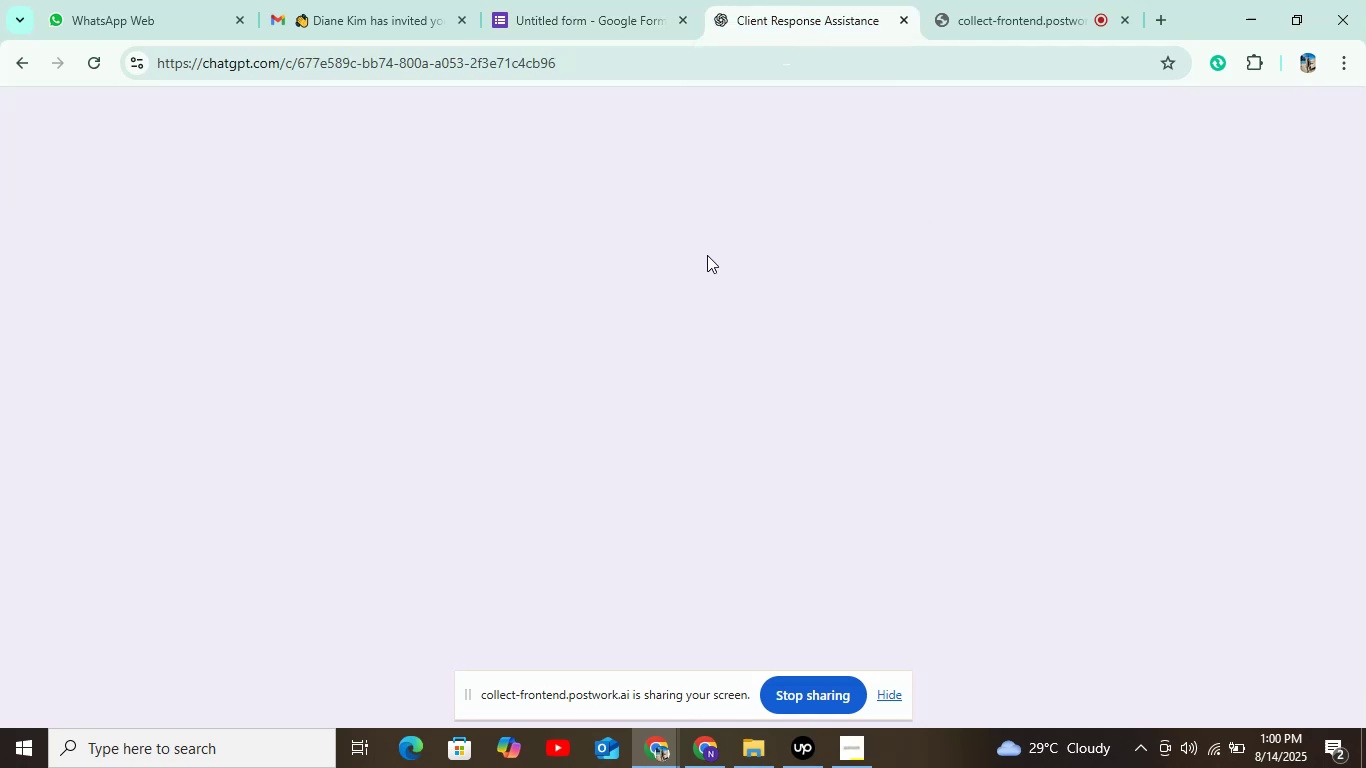 
scroll: coordinate [625, 290], scroll_direction: down, amount: 8.0
 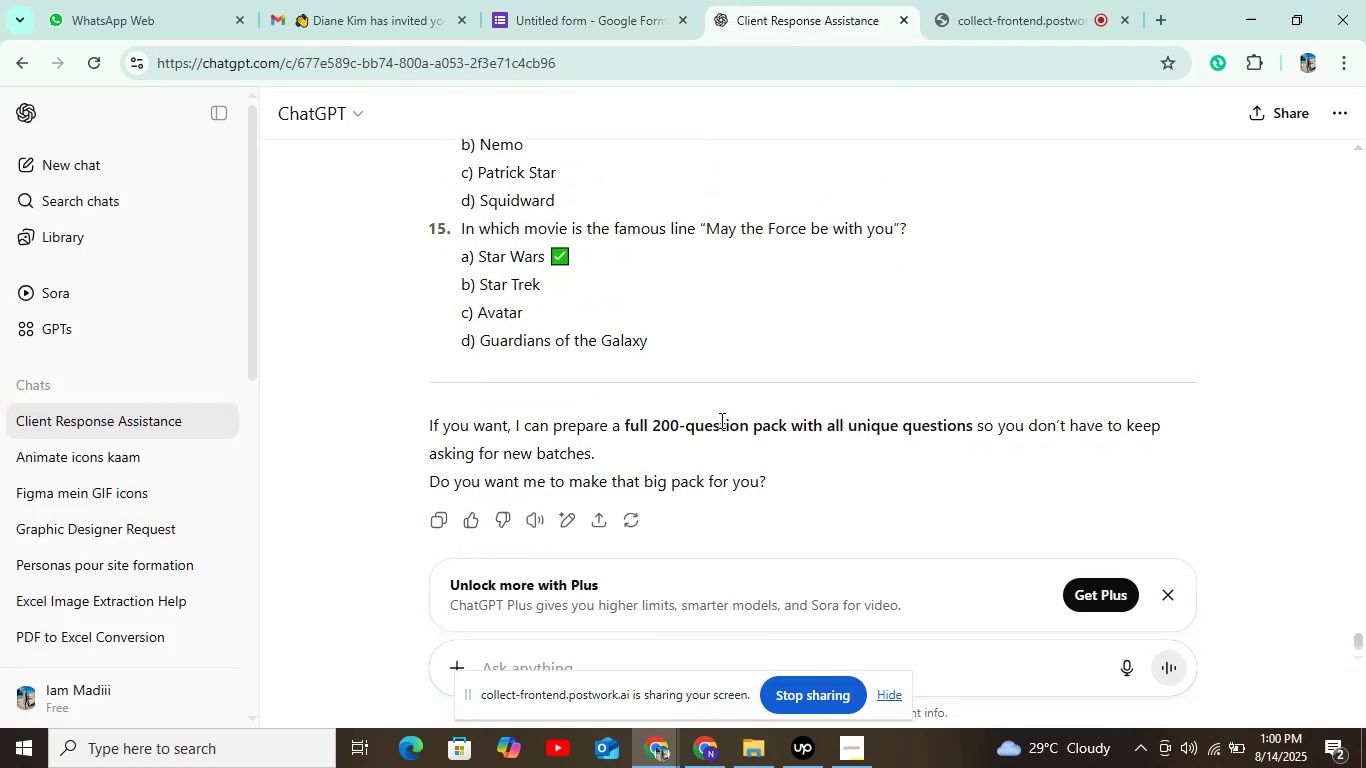 
scroll: coordinate [634, 425], scroll_direction: up, amount: 2.0
 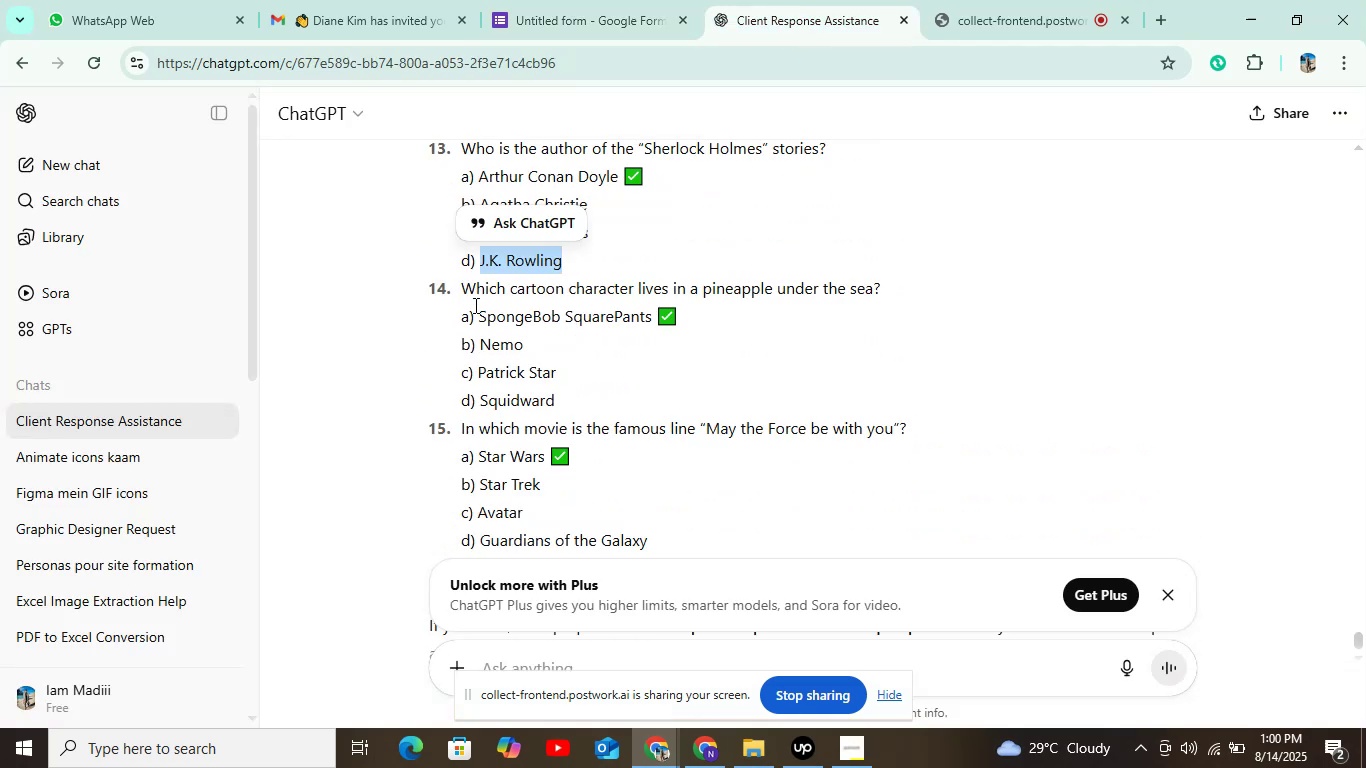 
left_click_drag(start_coordinate=[462, 281], to_coordinate=[906, 290])
 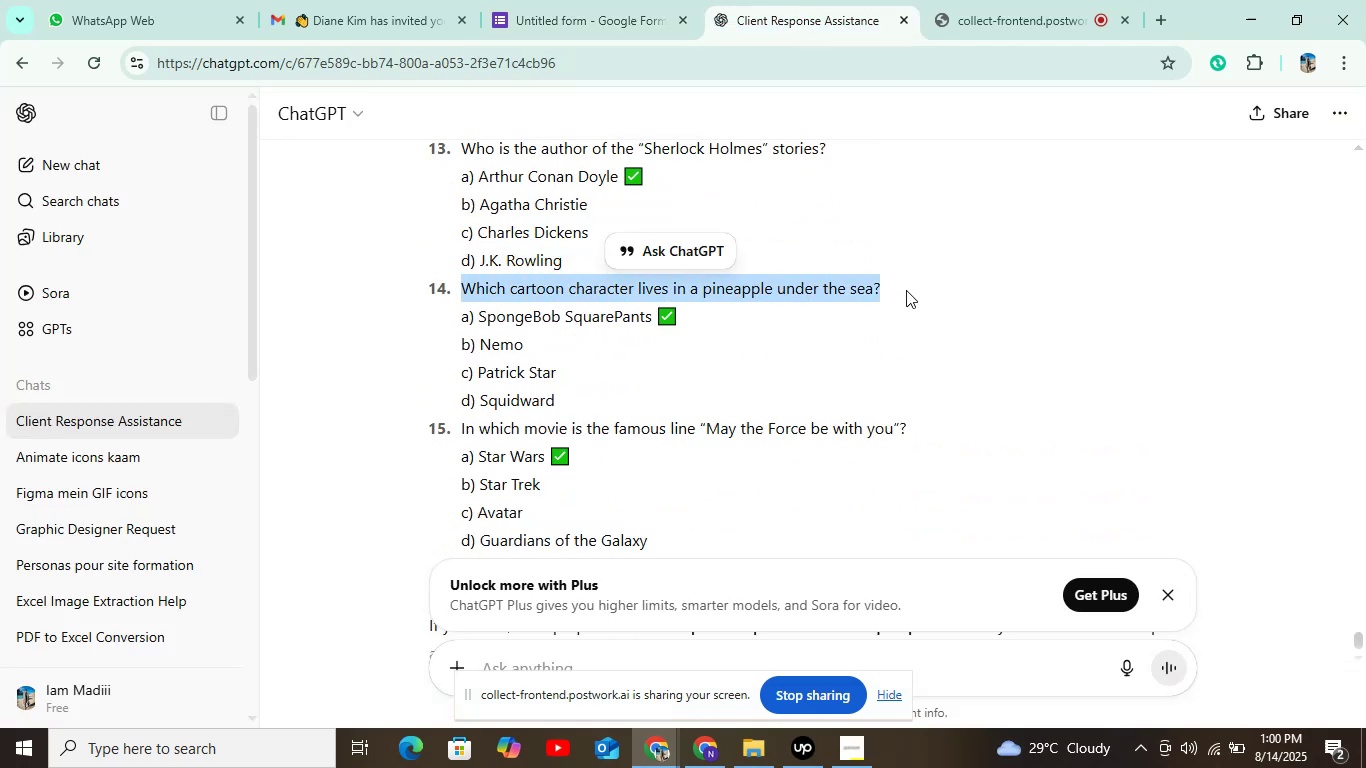 
key(Control+C)
 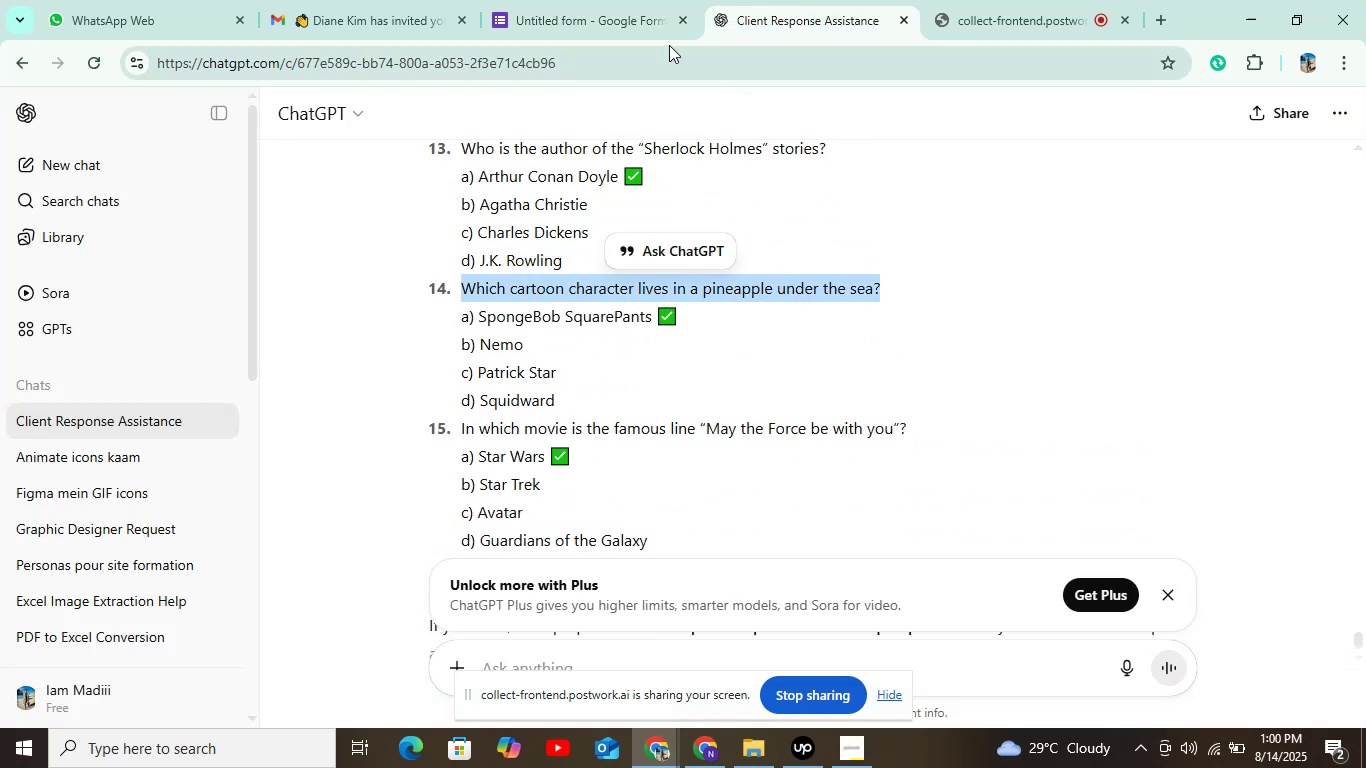 
left_click([586, 19])
 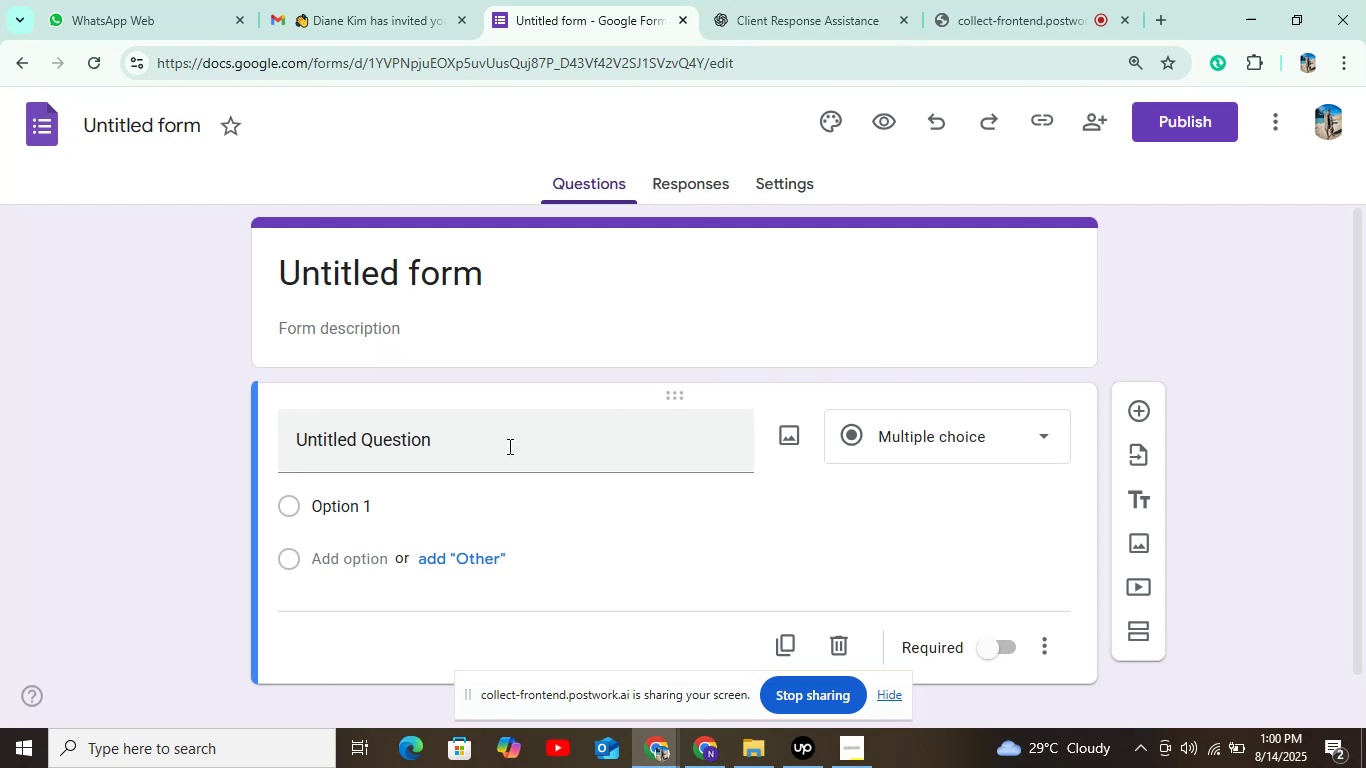 
left_click([508, 446])
 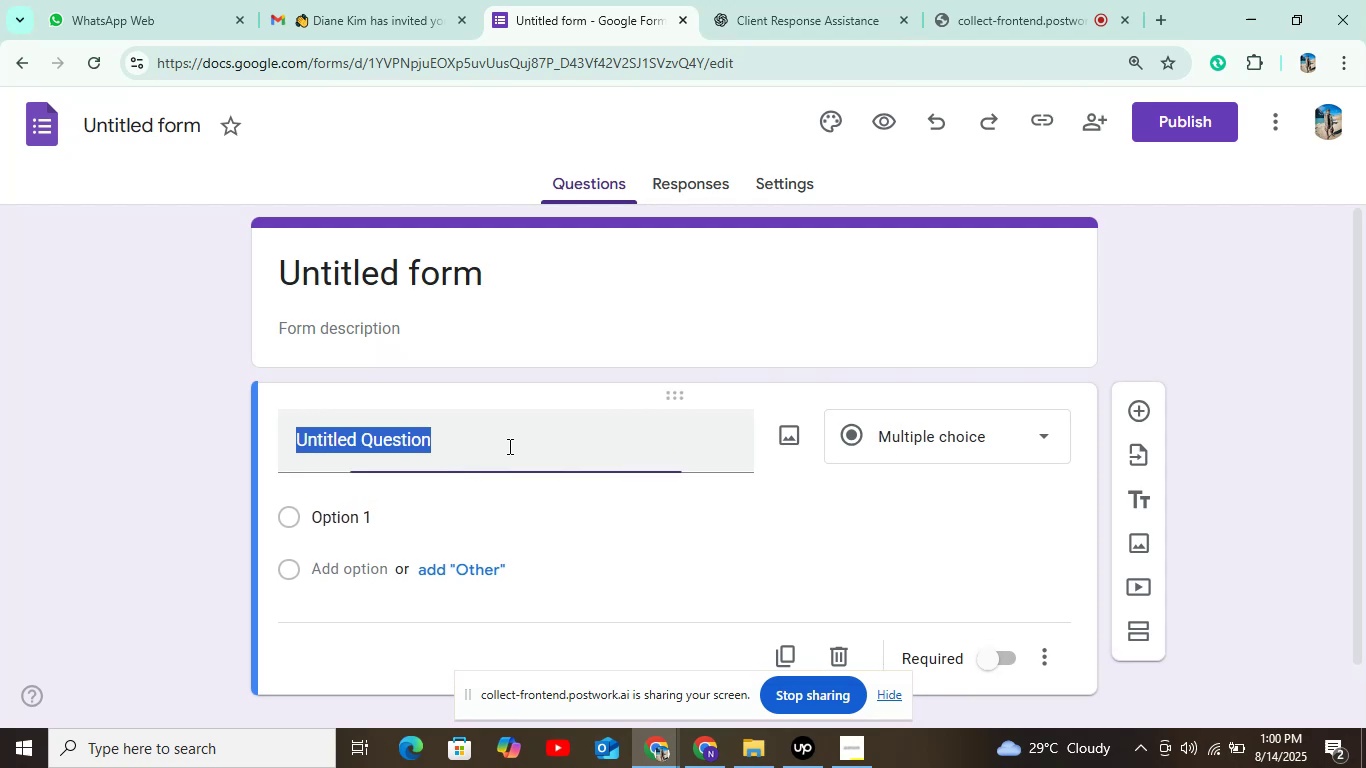 
key(Control+V)
 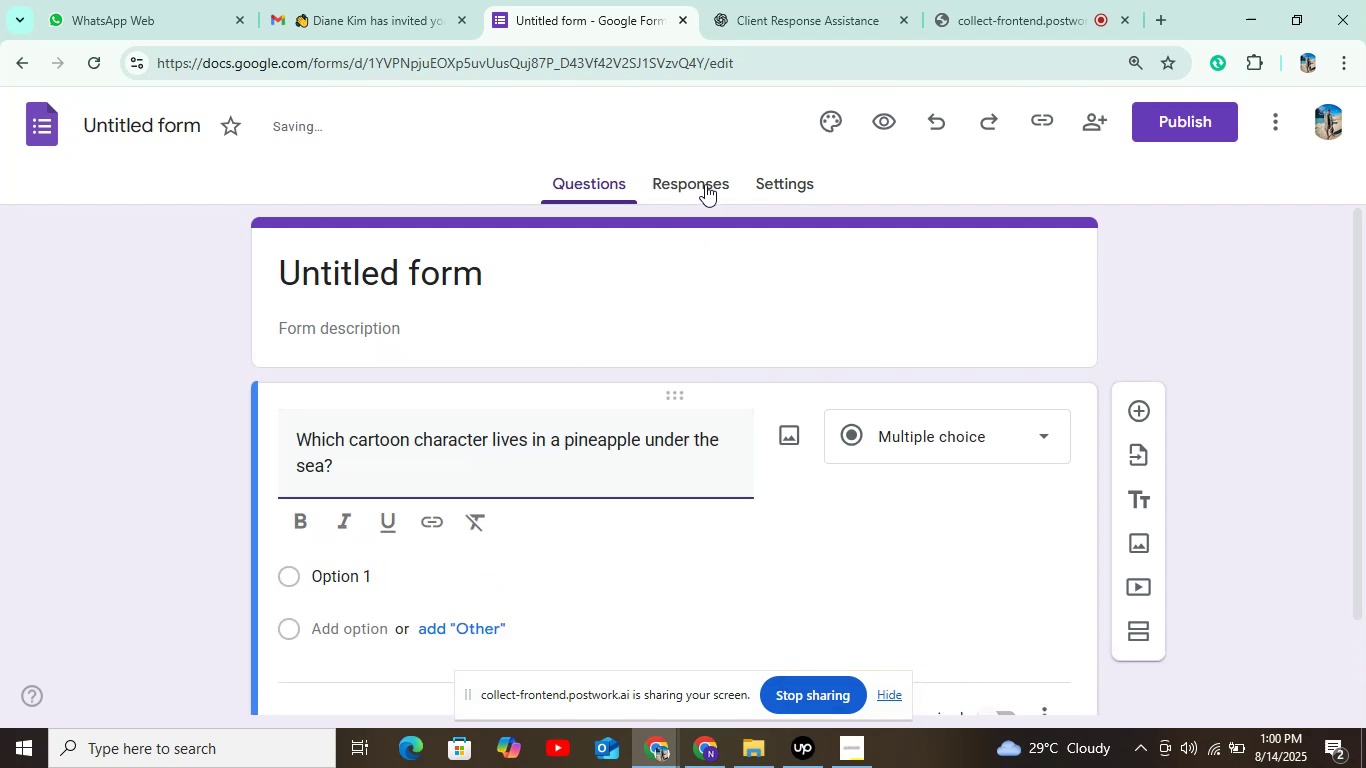 
left_click([799, 180])
 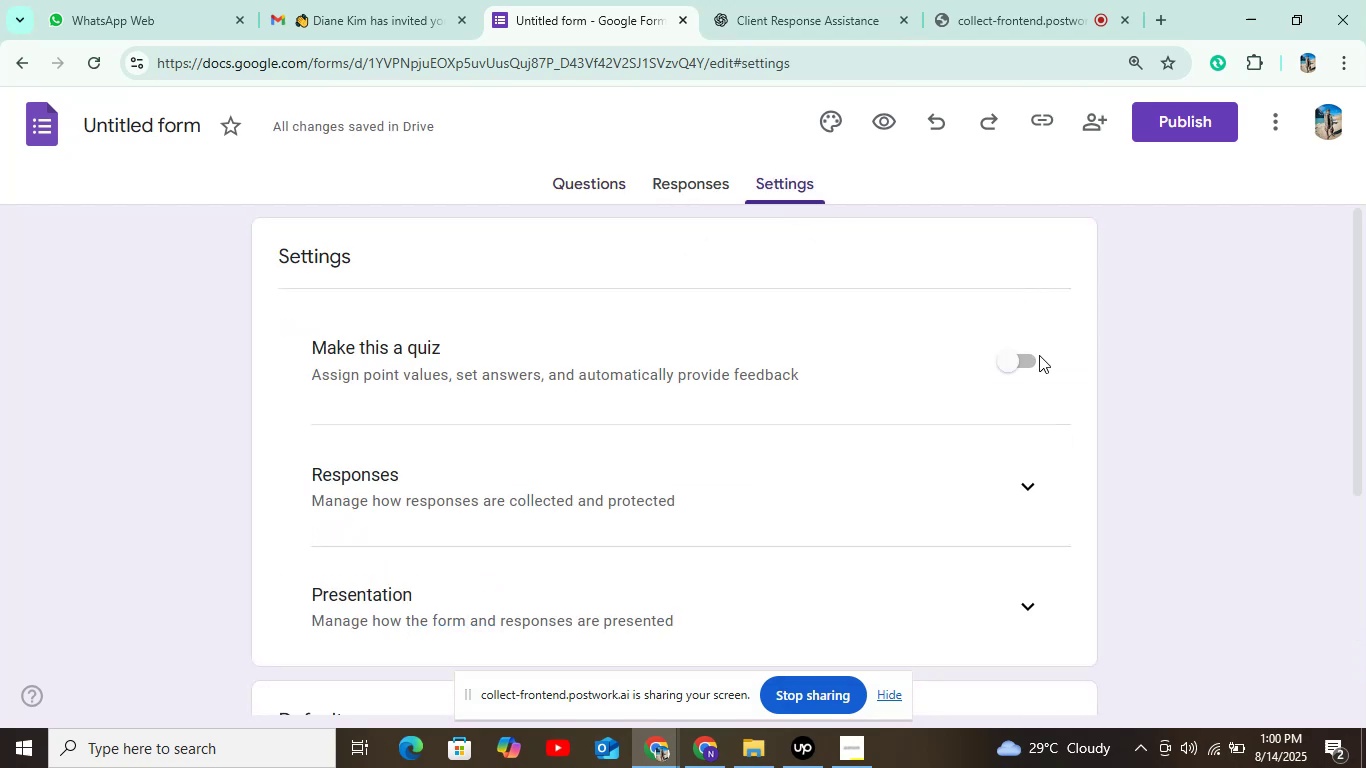 
left_click([1016, 369])
 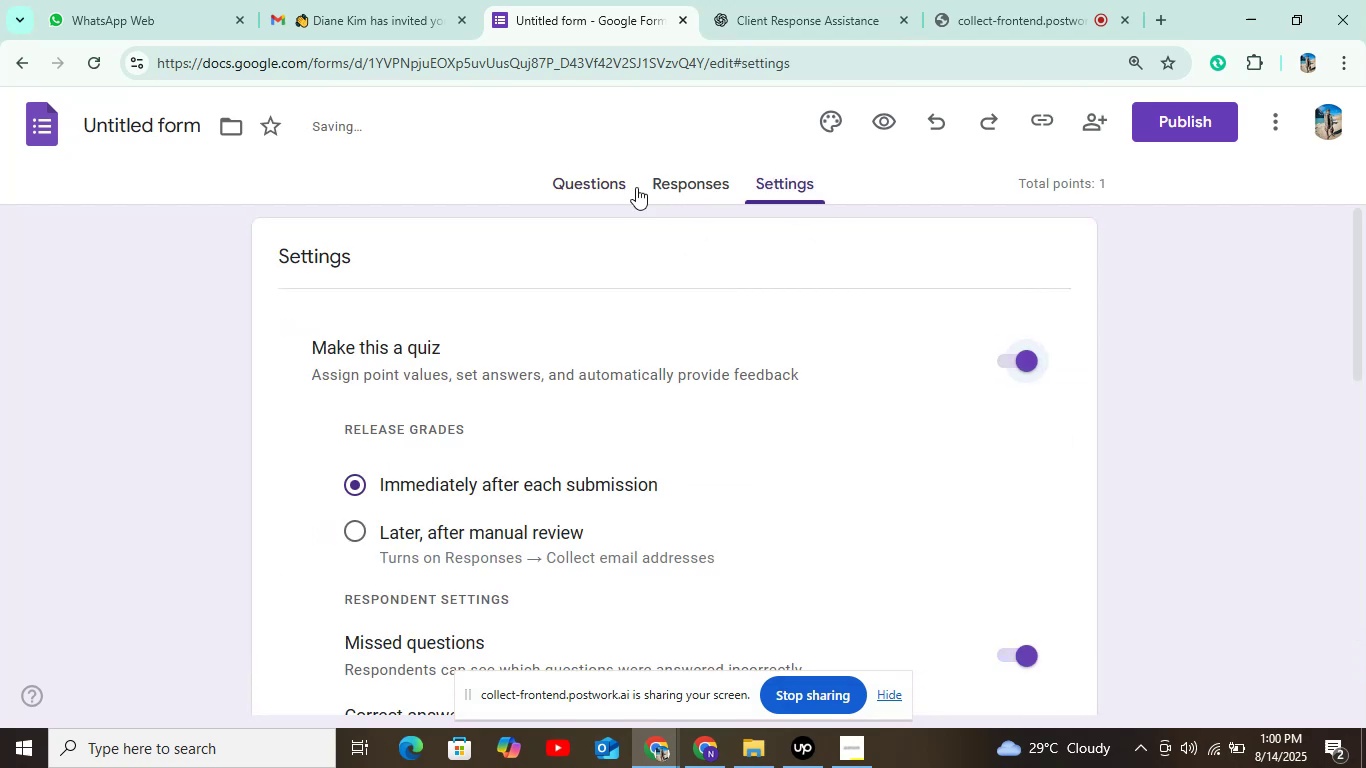 
left_click([607, 183])
 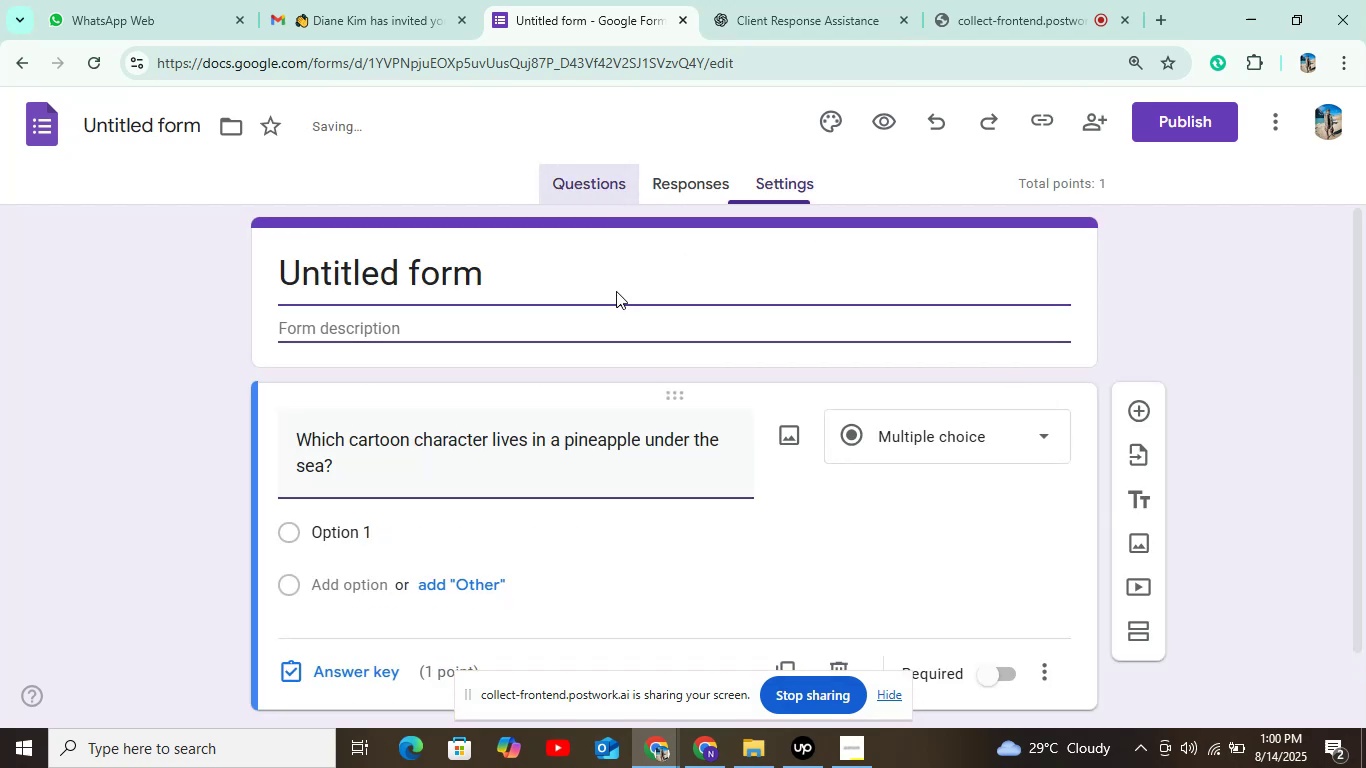 
scroll: coordinate [562, 429], scroll_direction: down, amount: 3.0
 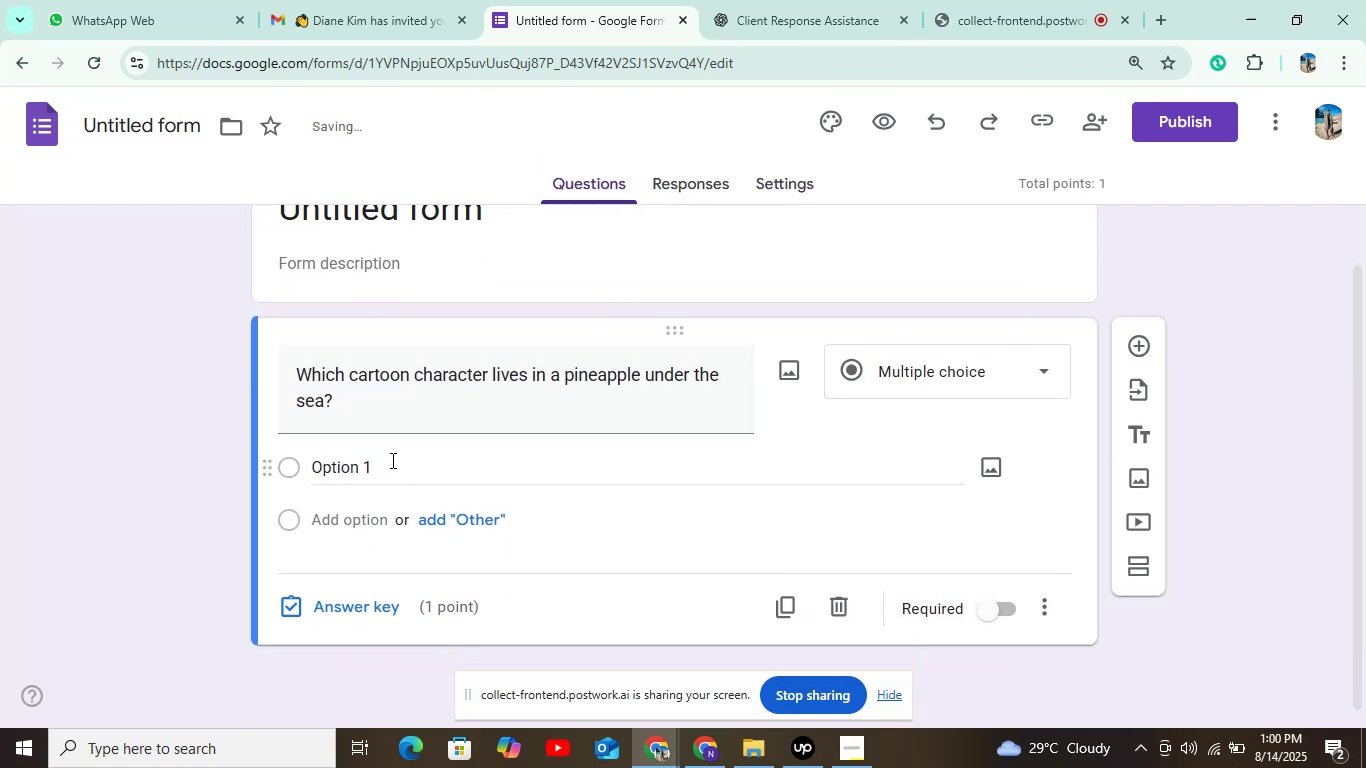 
left_click([390, 462])
 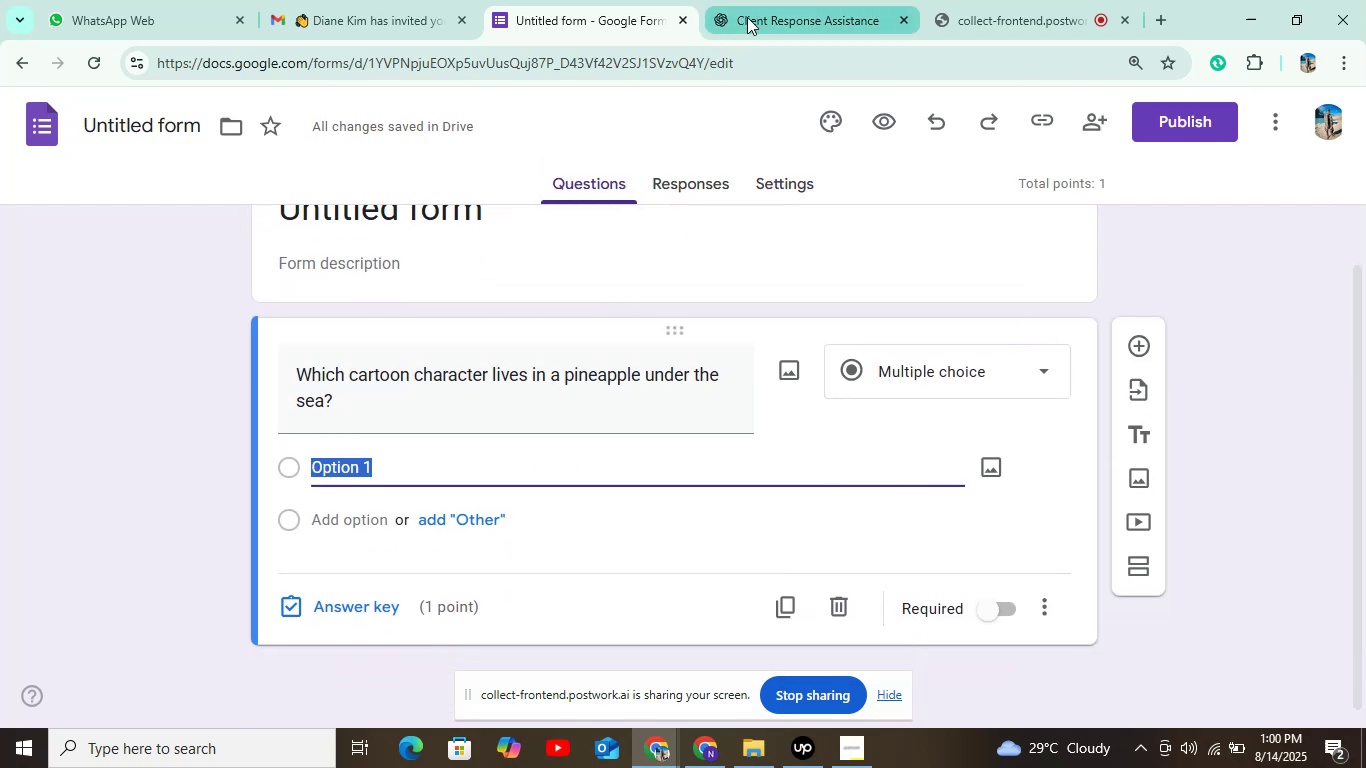 
left_click([750, 15])
 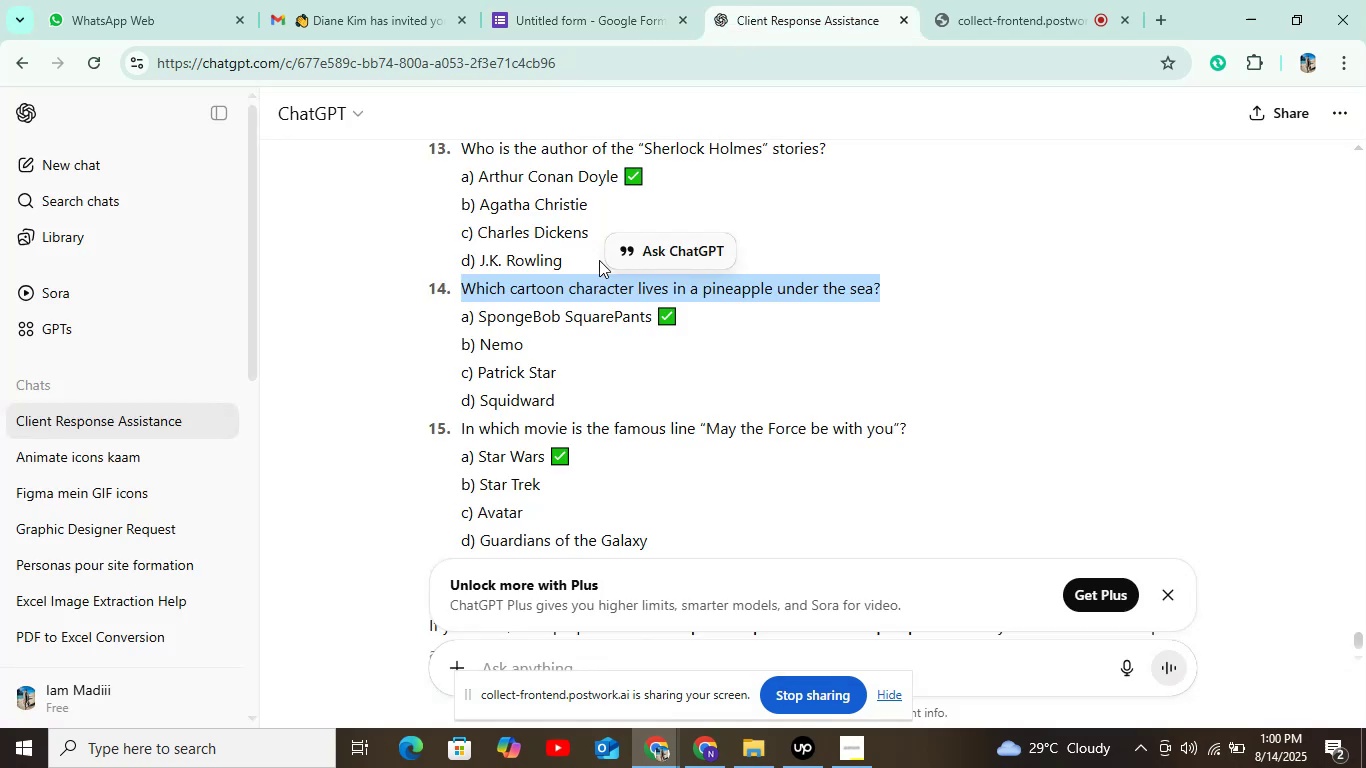 
left_click_drag(start_coordinate=[477, 318], to_coordinate=[657, 323])
 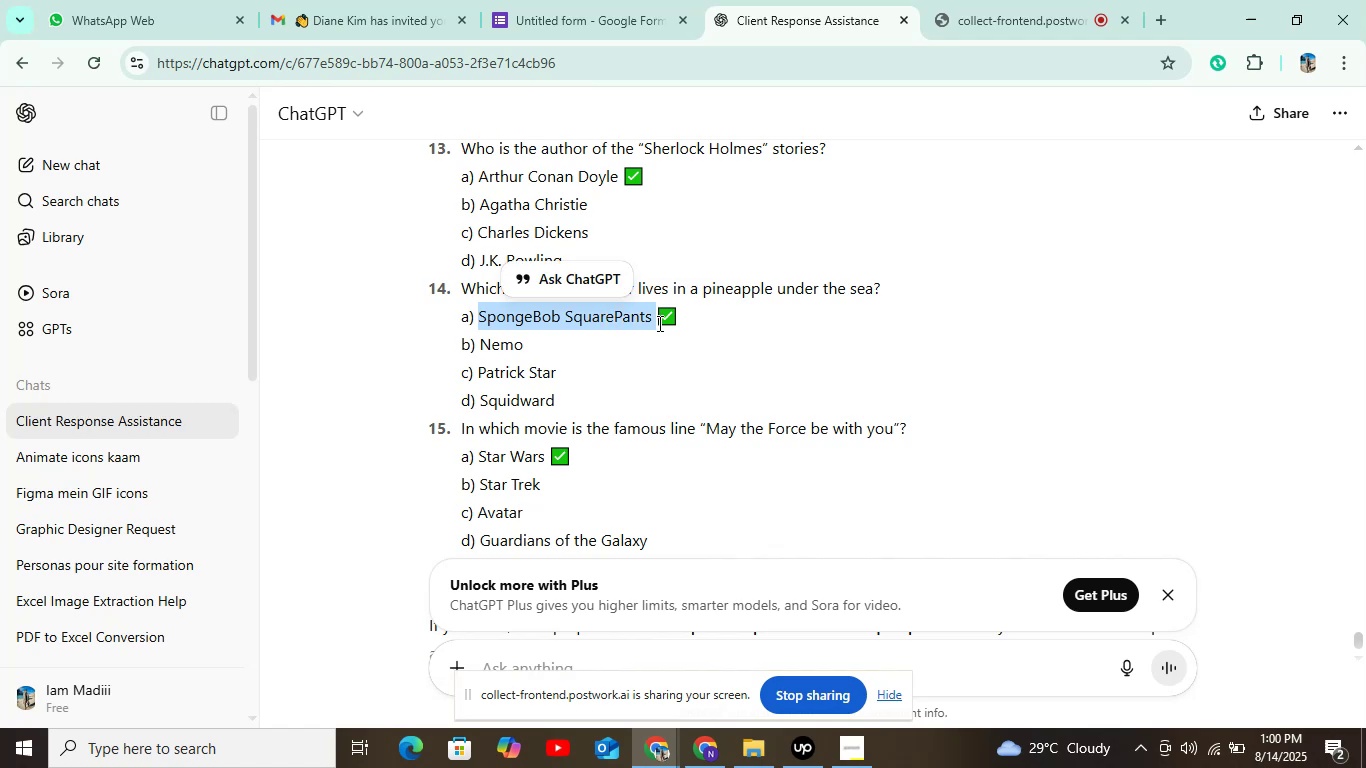 
key(Control+C)
 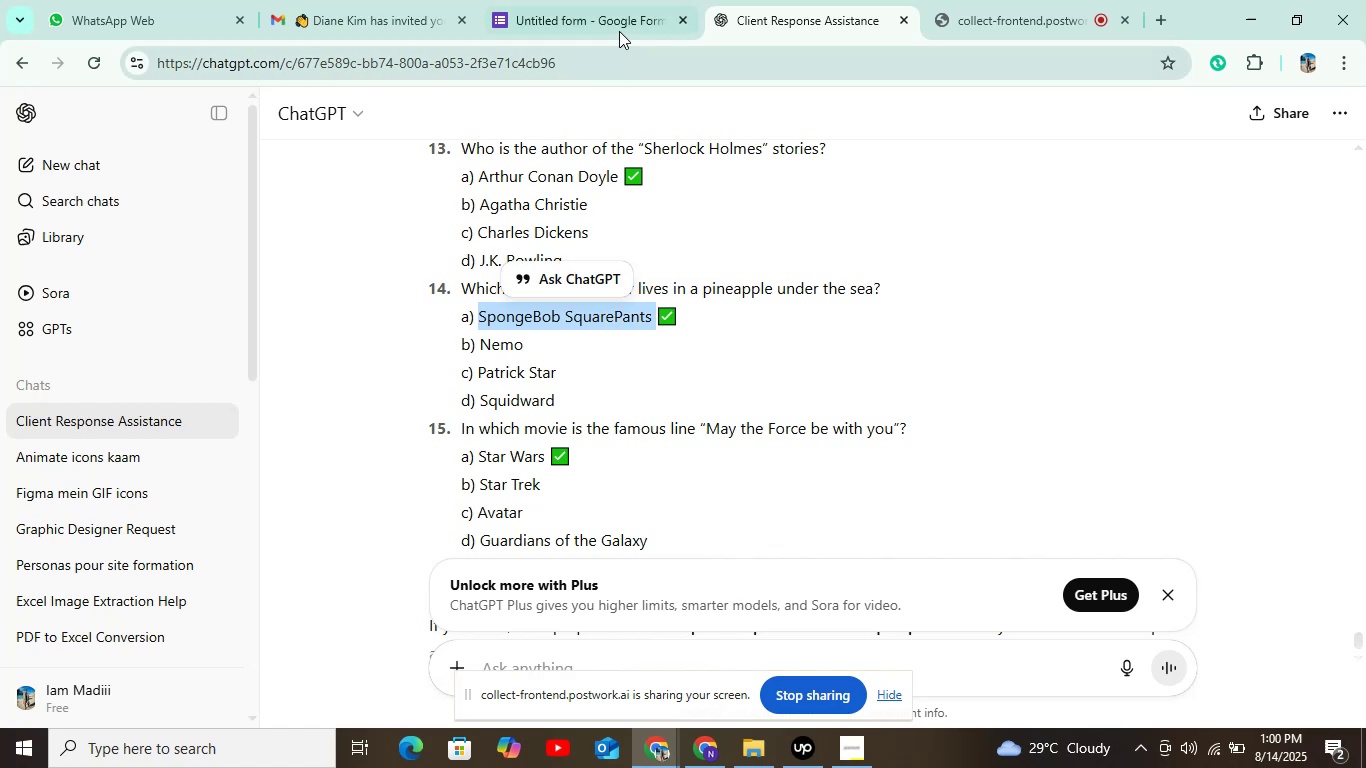 
left_click([619, 30])
 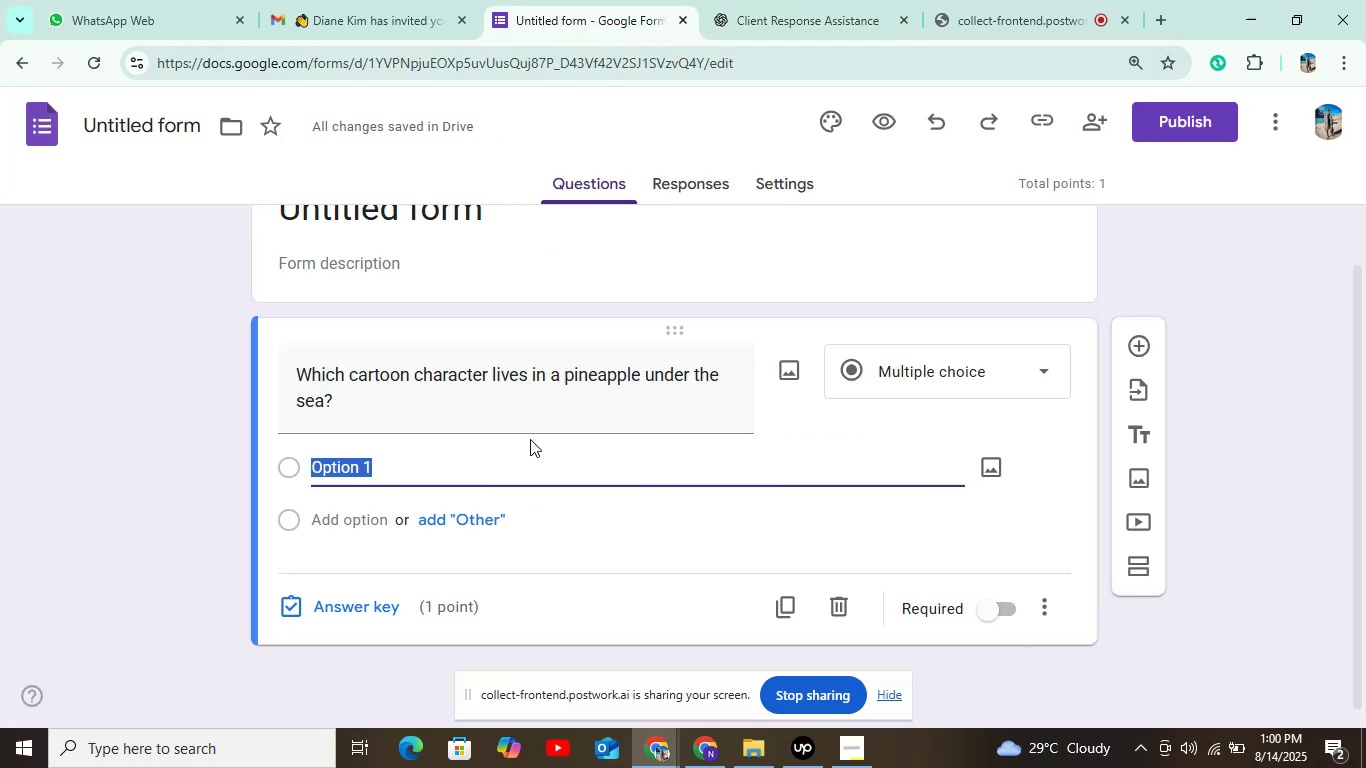 
key(Control+V)
 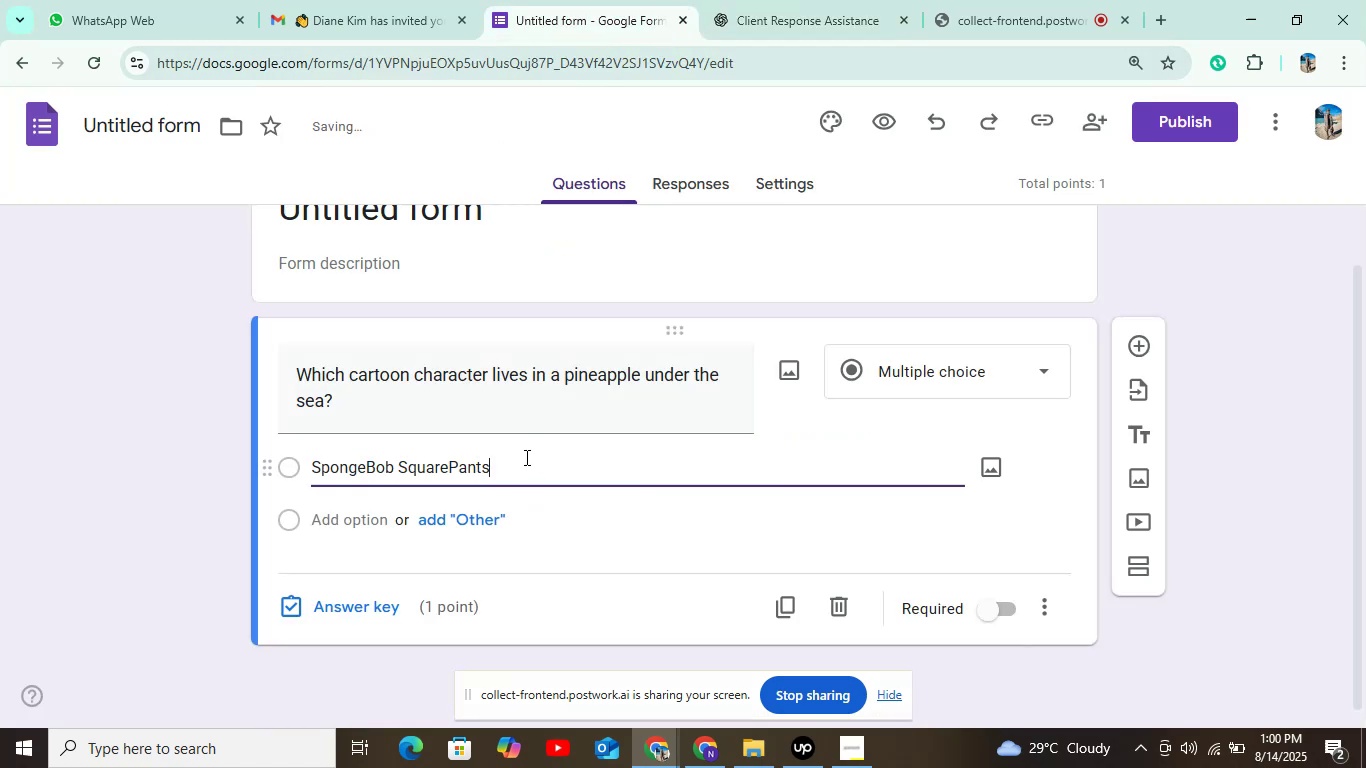 
scroll: coordinate [513, 465], scroll_direction: down, amount: 4.0
 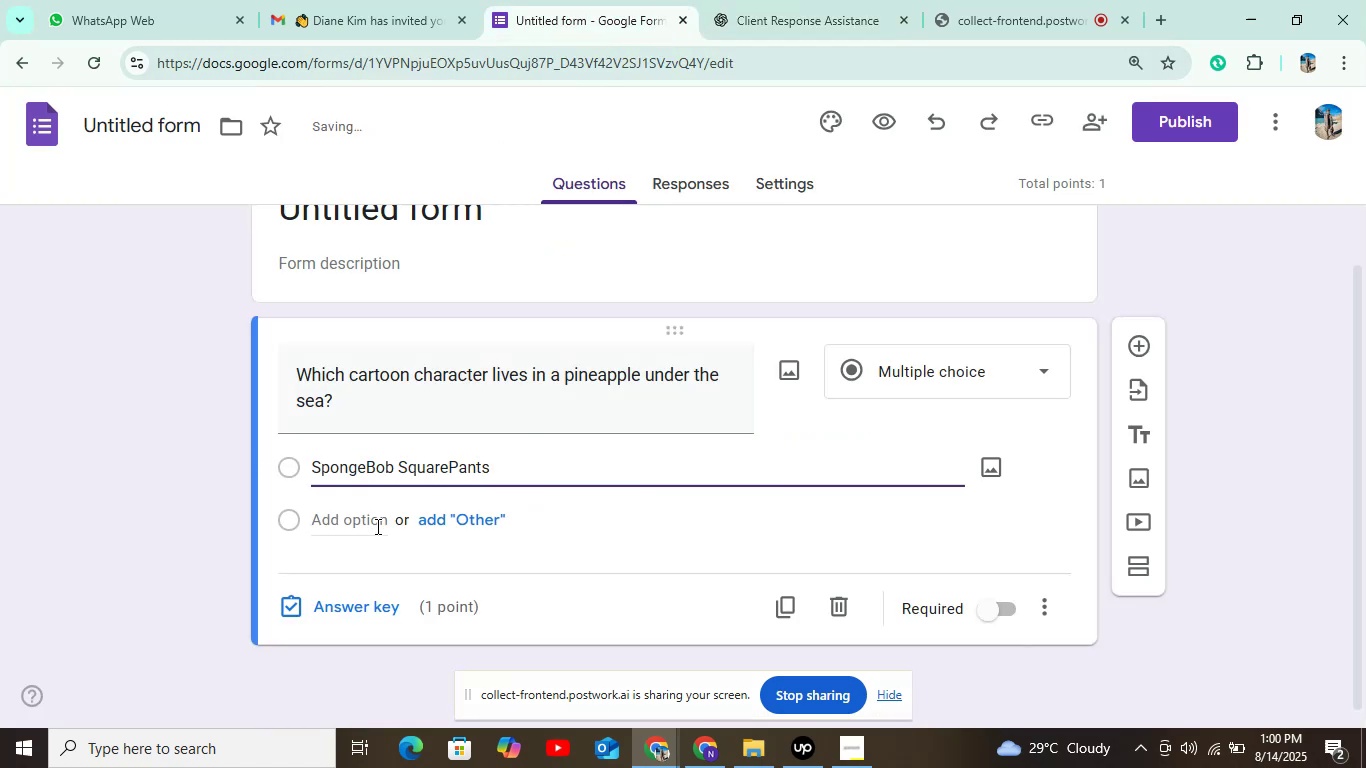 
left_click([373, 527])
 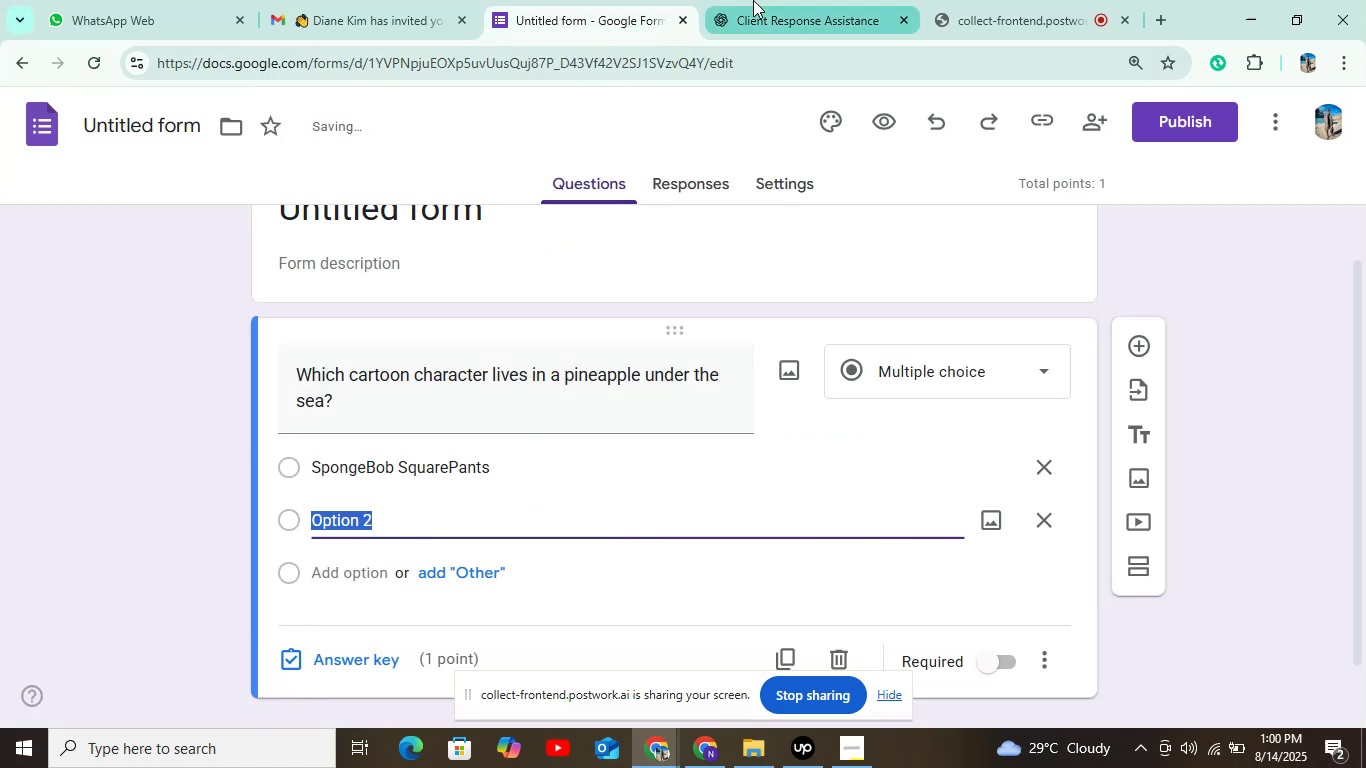 
left_click([763, 18])
 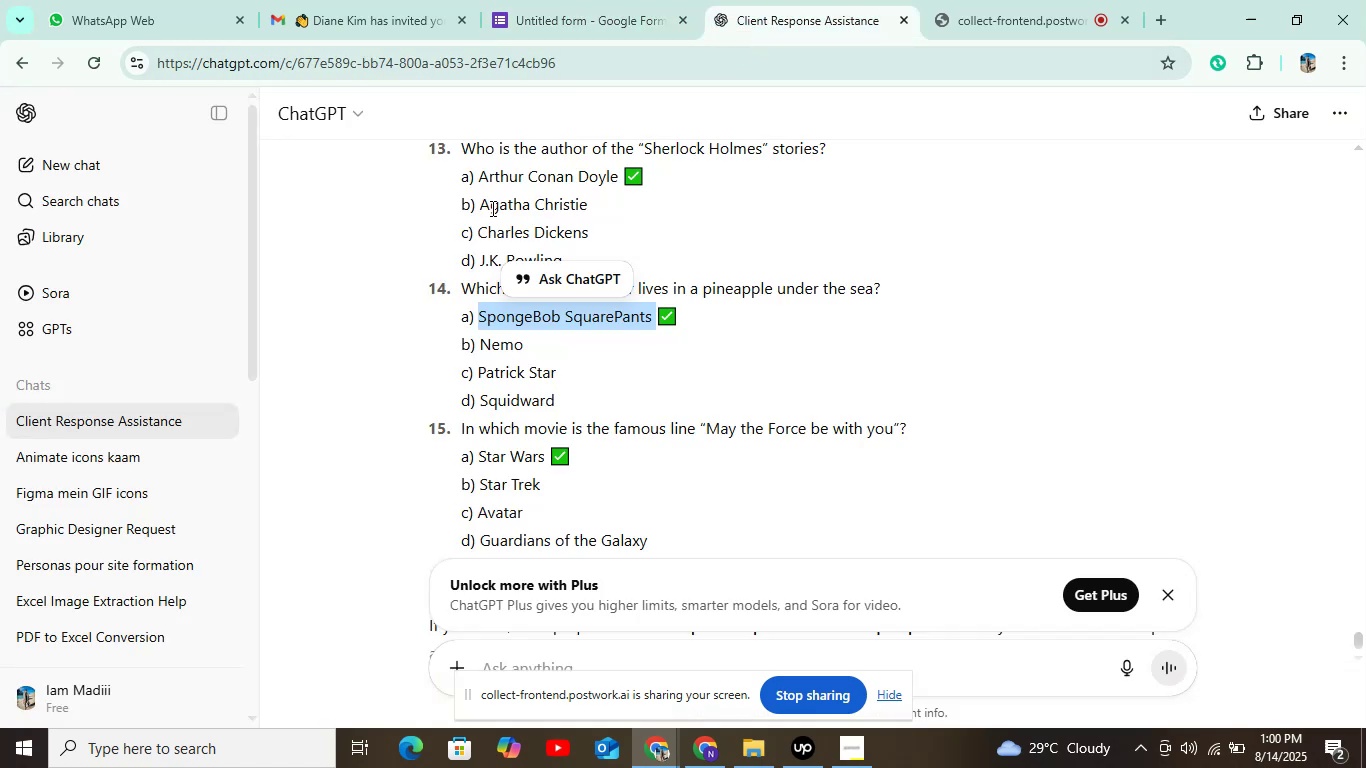 
left_click_drag(start_coordinate=[479, 343], to_coordinate=[523, 349])
 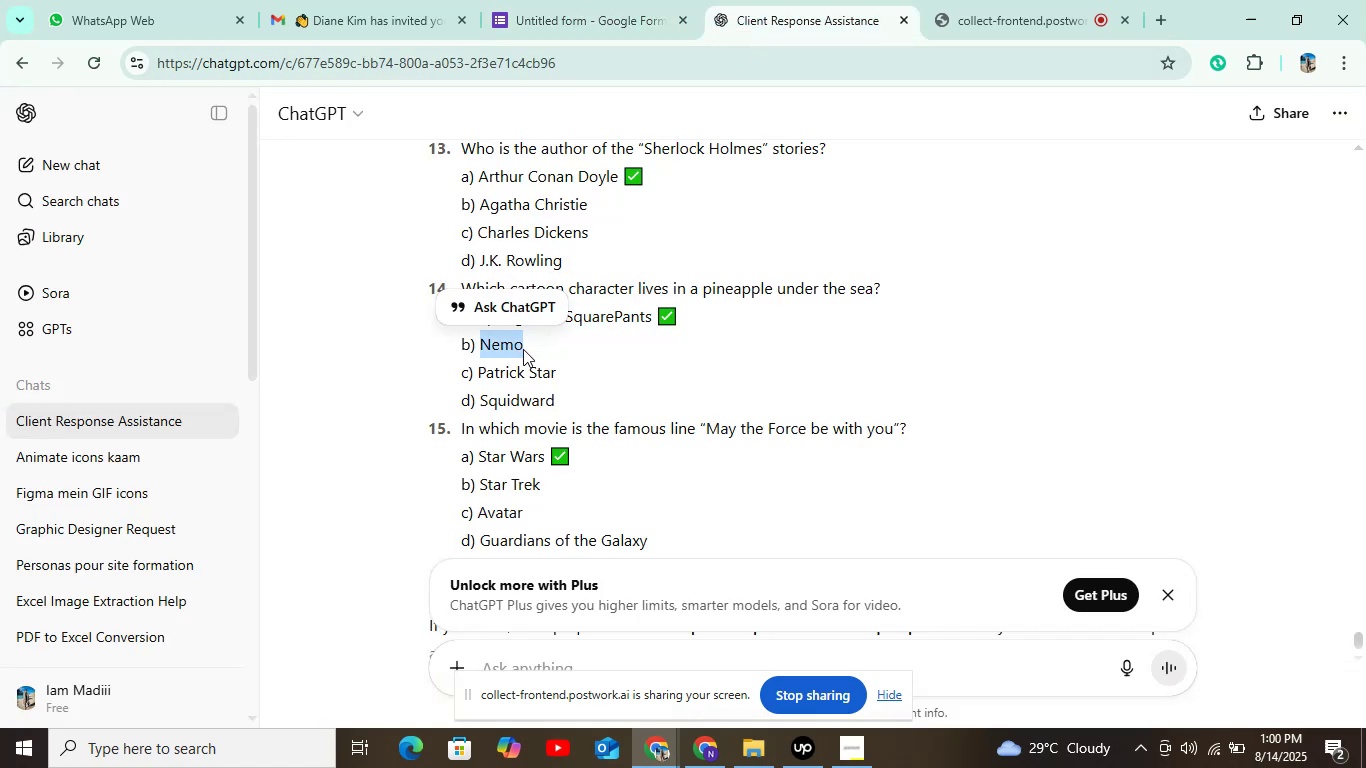 
key(Control+C)
 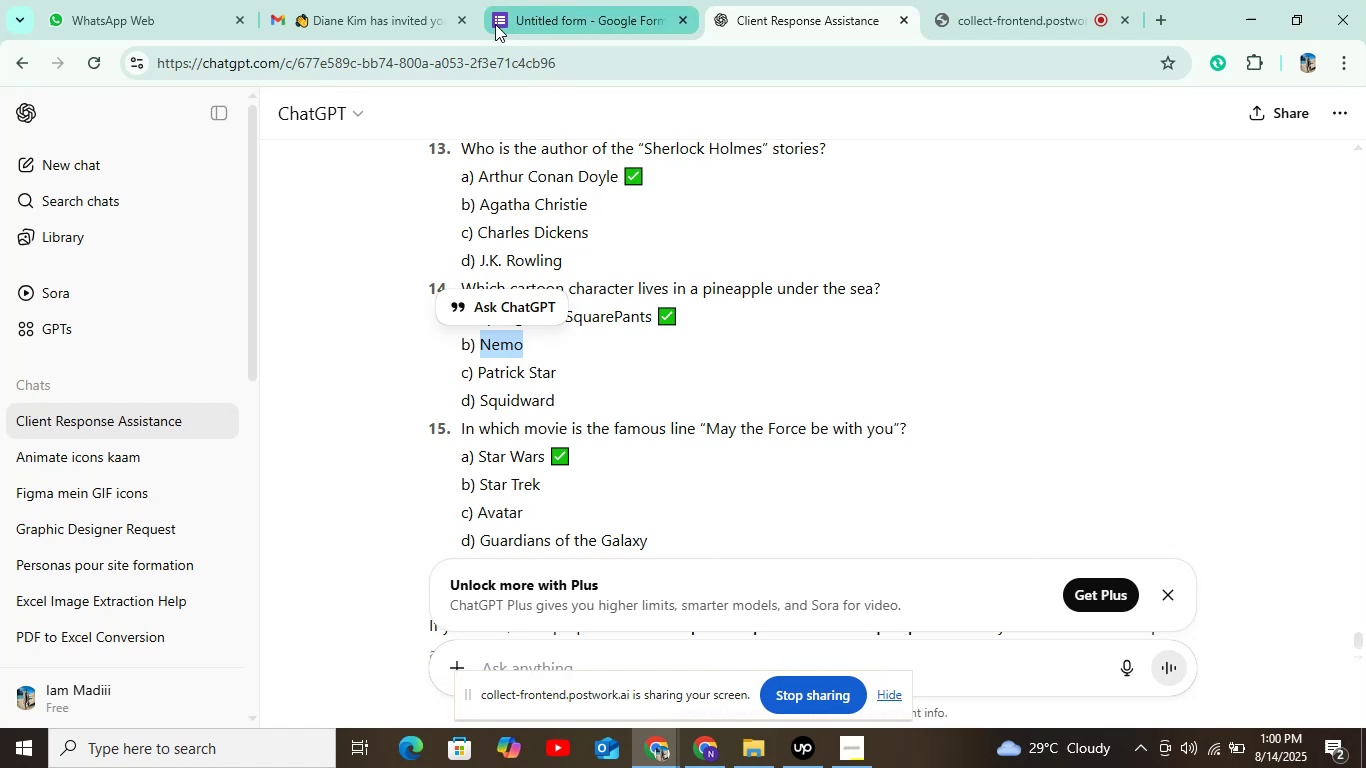 
left_click([600, 19])
 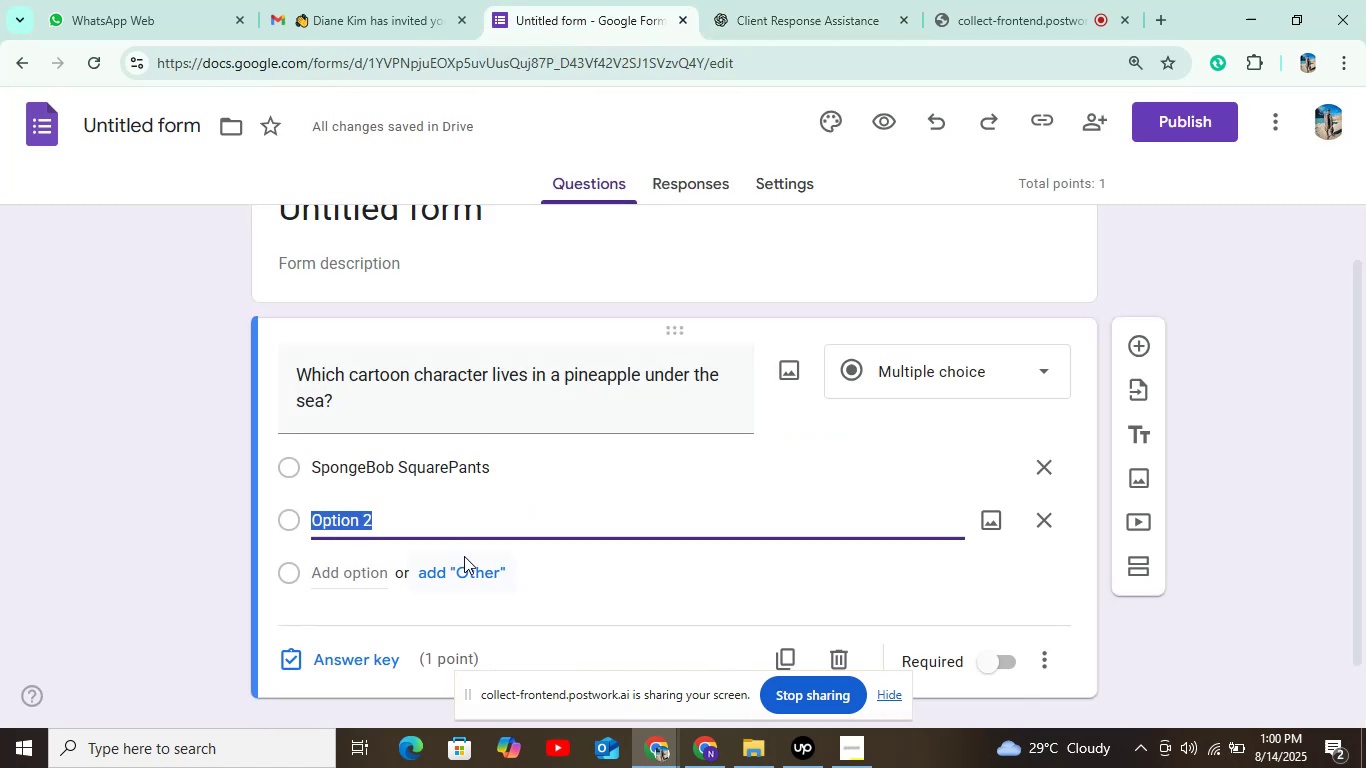 
key(Control+V)
 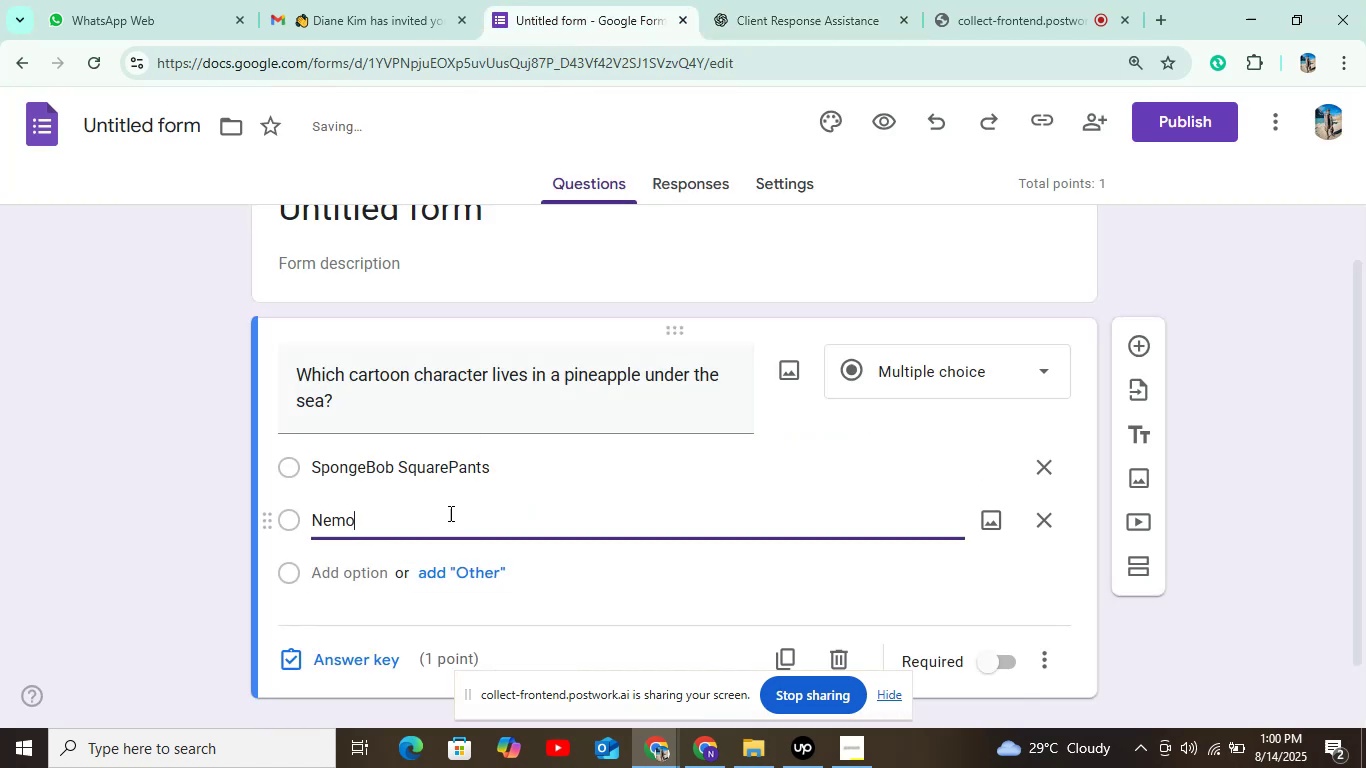 
scroll: coordinate [450, 510], scroll_direction: down, amount: 4.0
 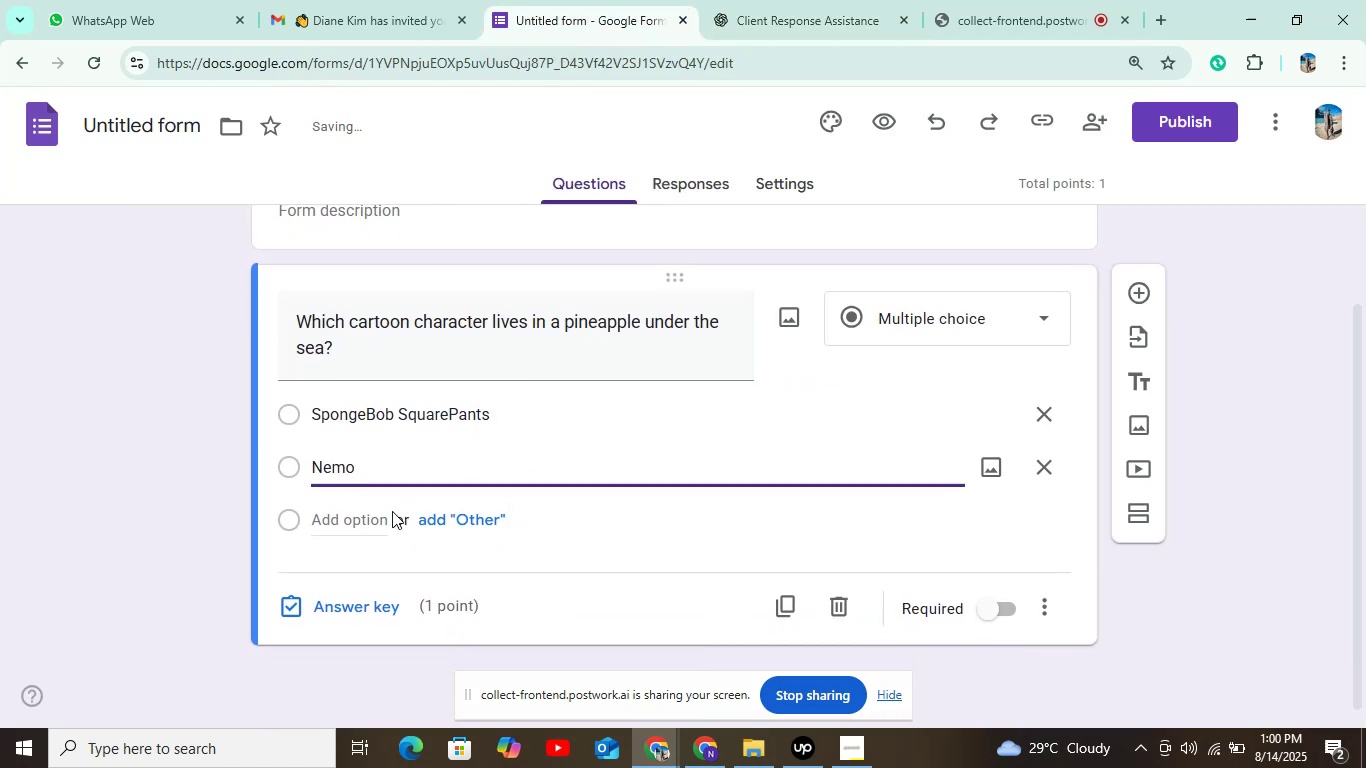 
left_click([378, 522])
 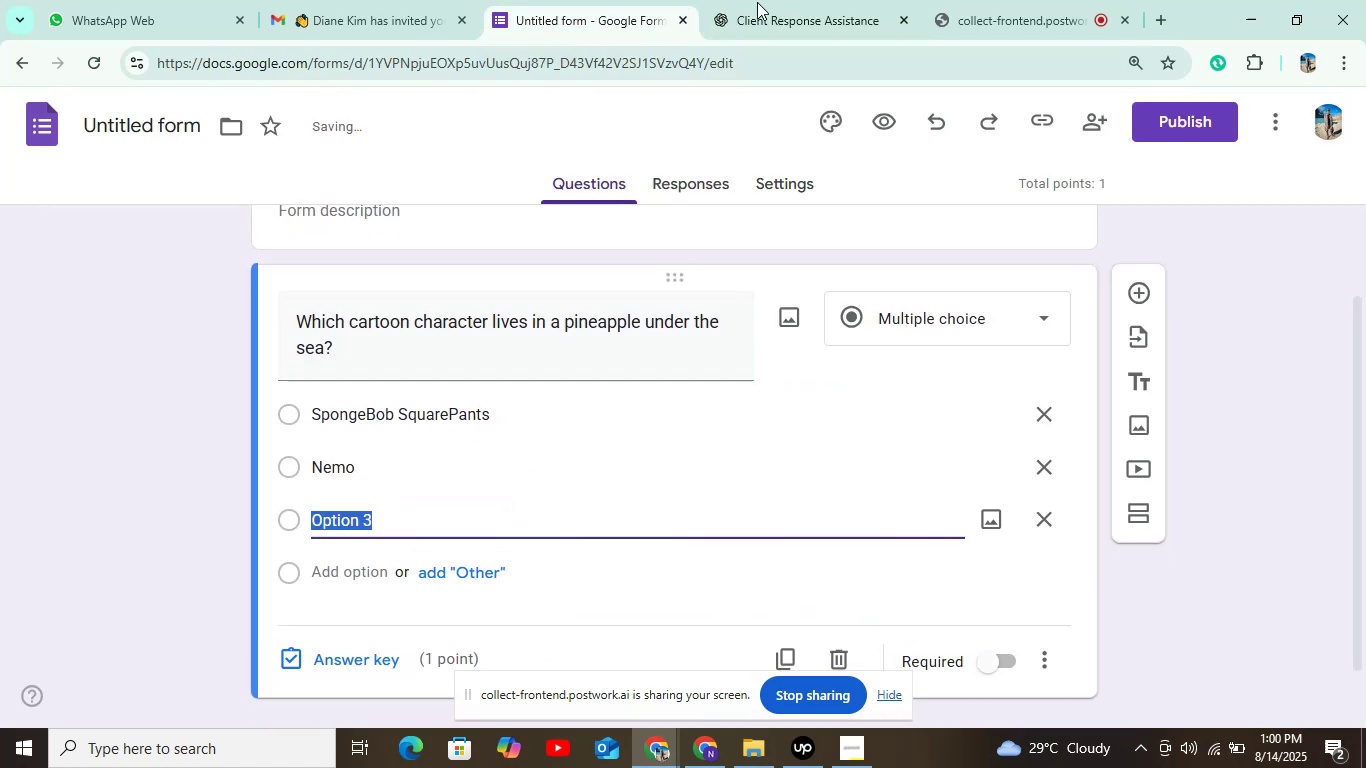 
left_click([769, 7])
 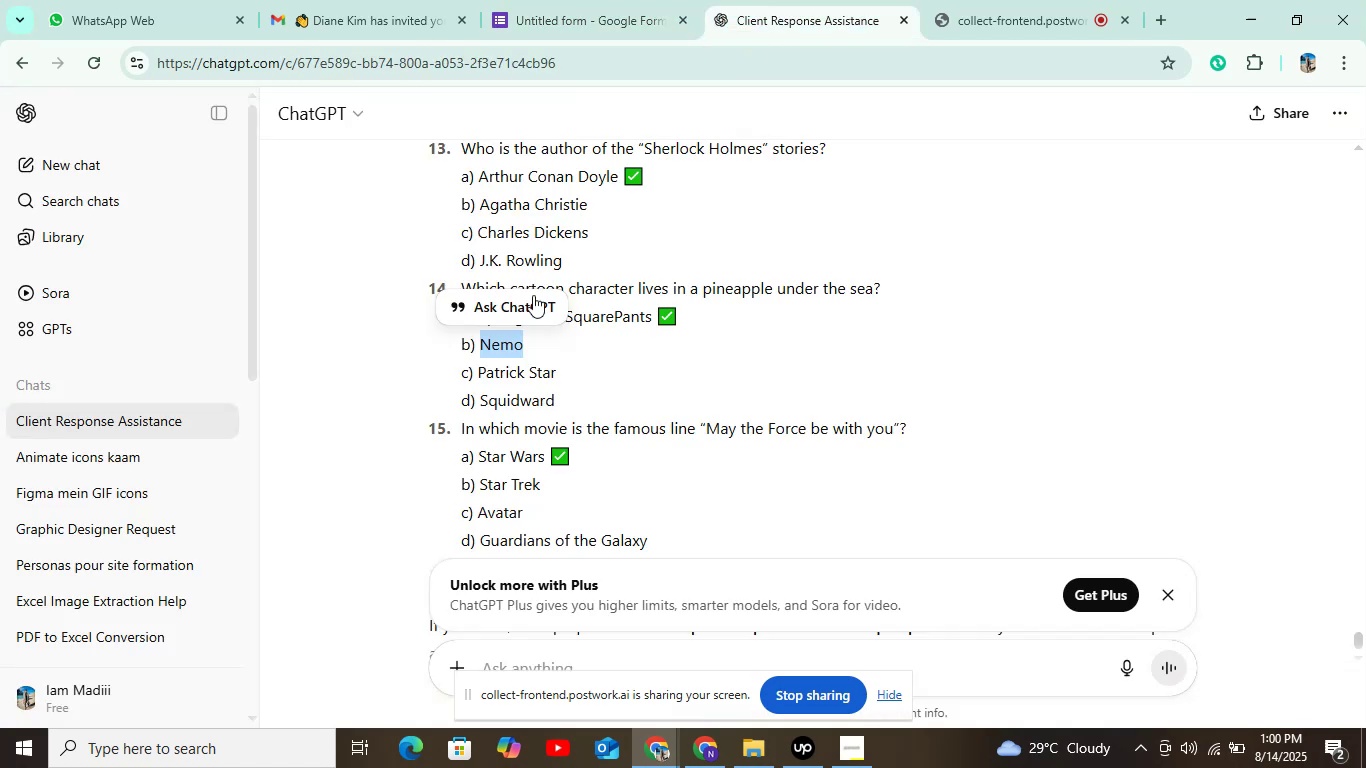 
left_click_drag(start_coordinate=[477, 369], to_coordinate=[560, 369])
 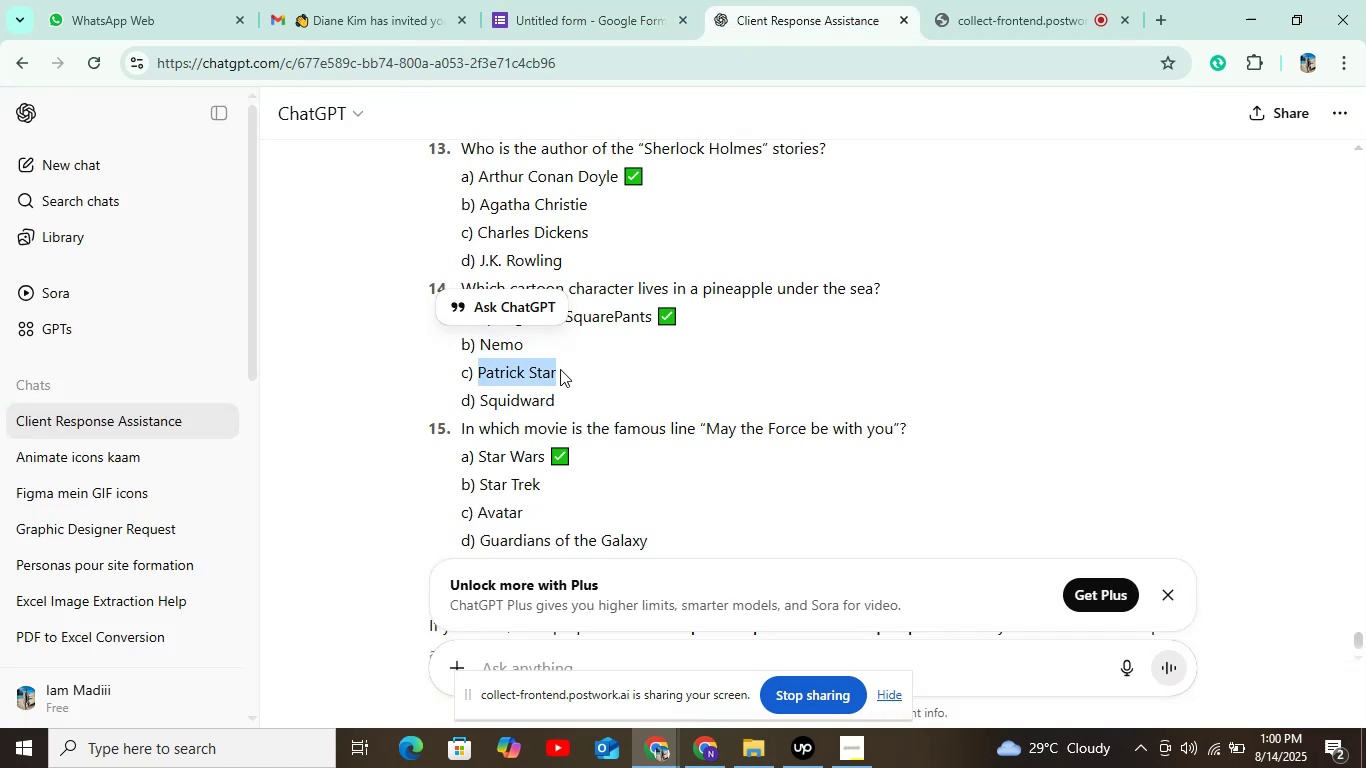 
key(Control+C)
 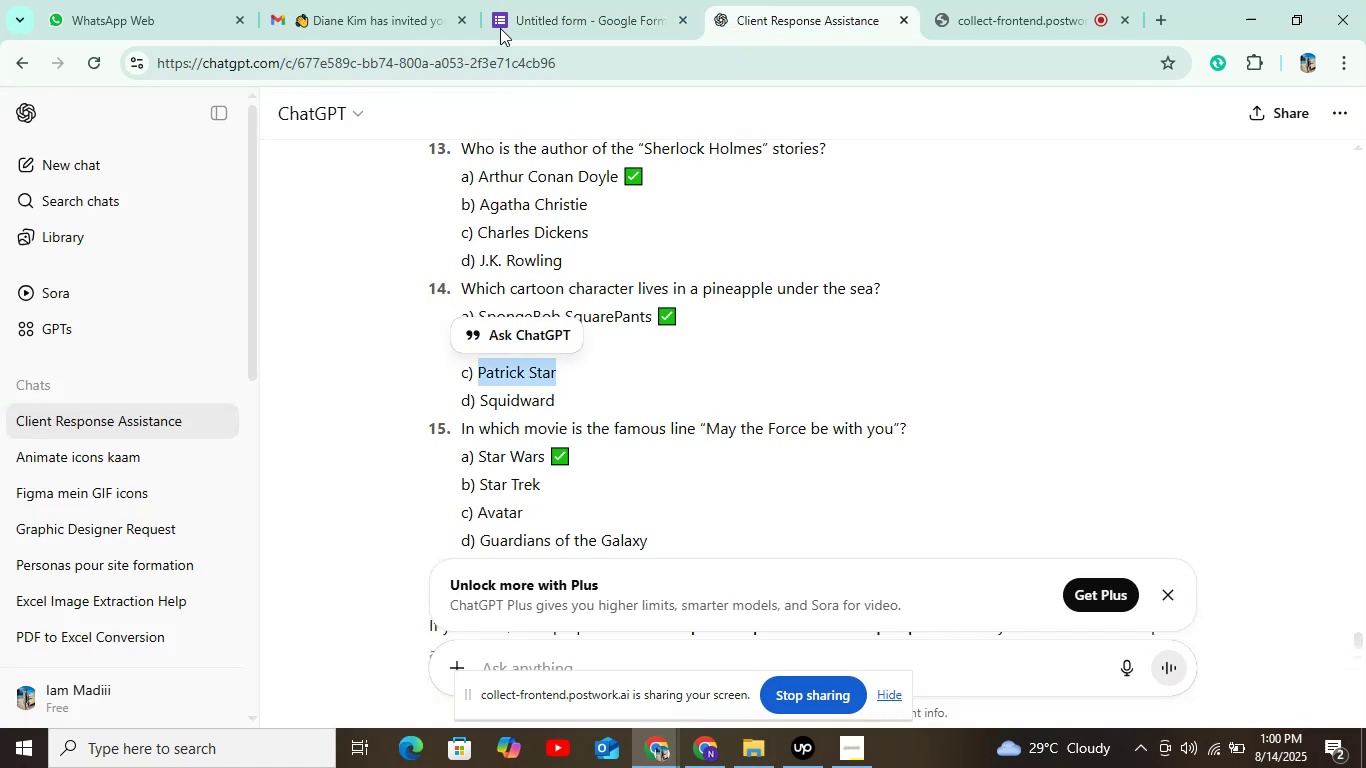 
left_click([547, 0])
 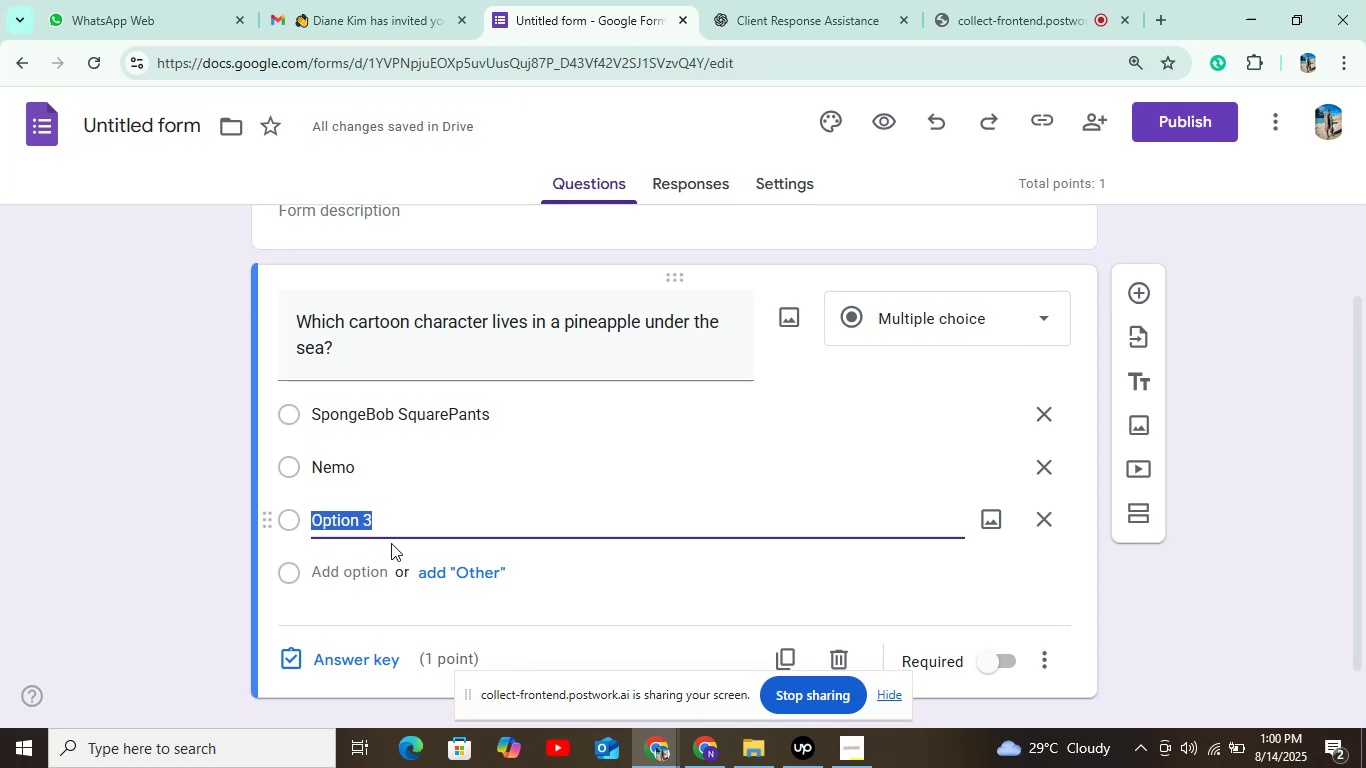 
key(Control+V)
 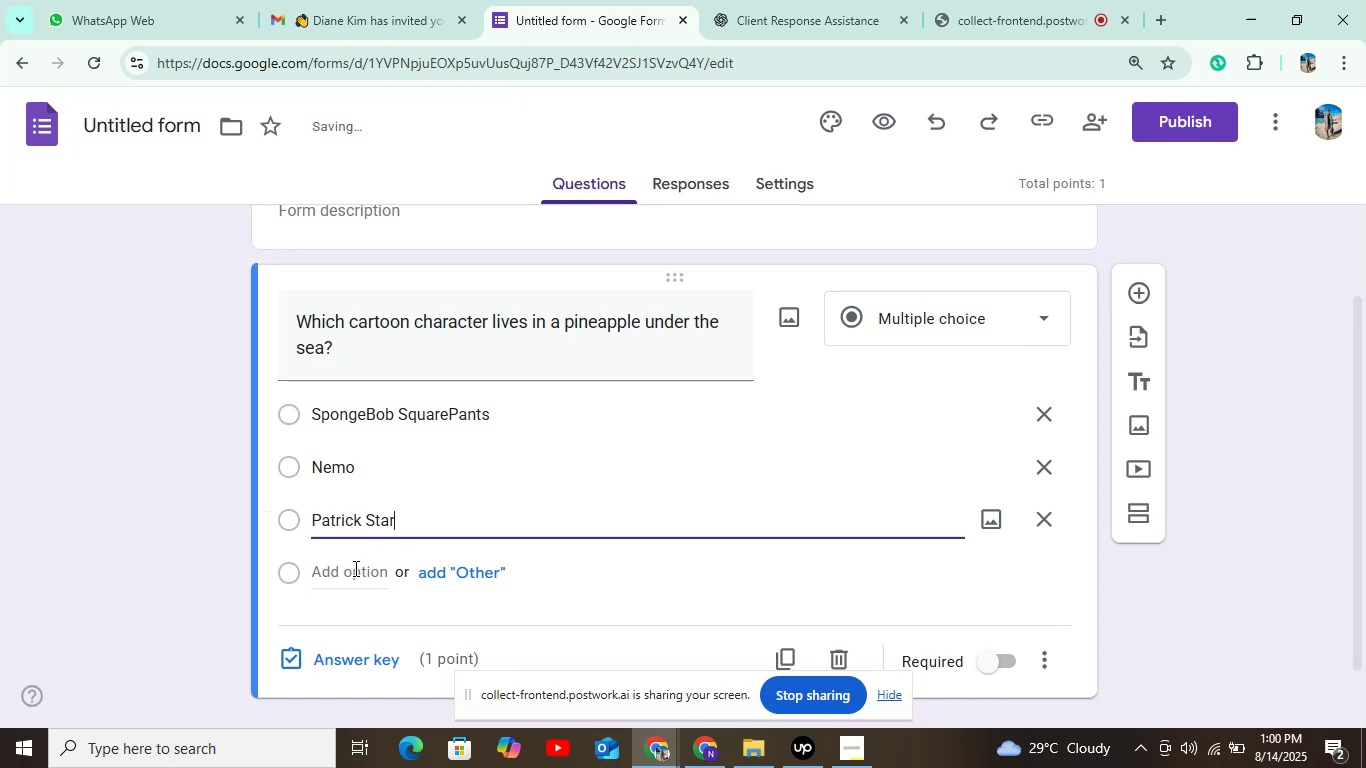 
left_click([354, 570])
 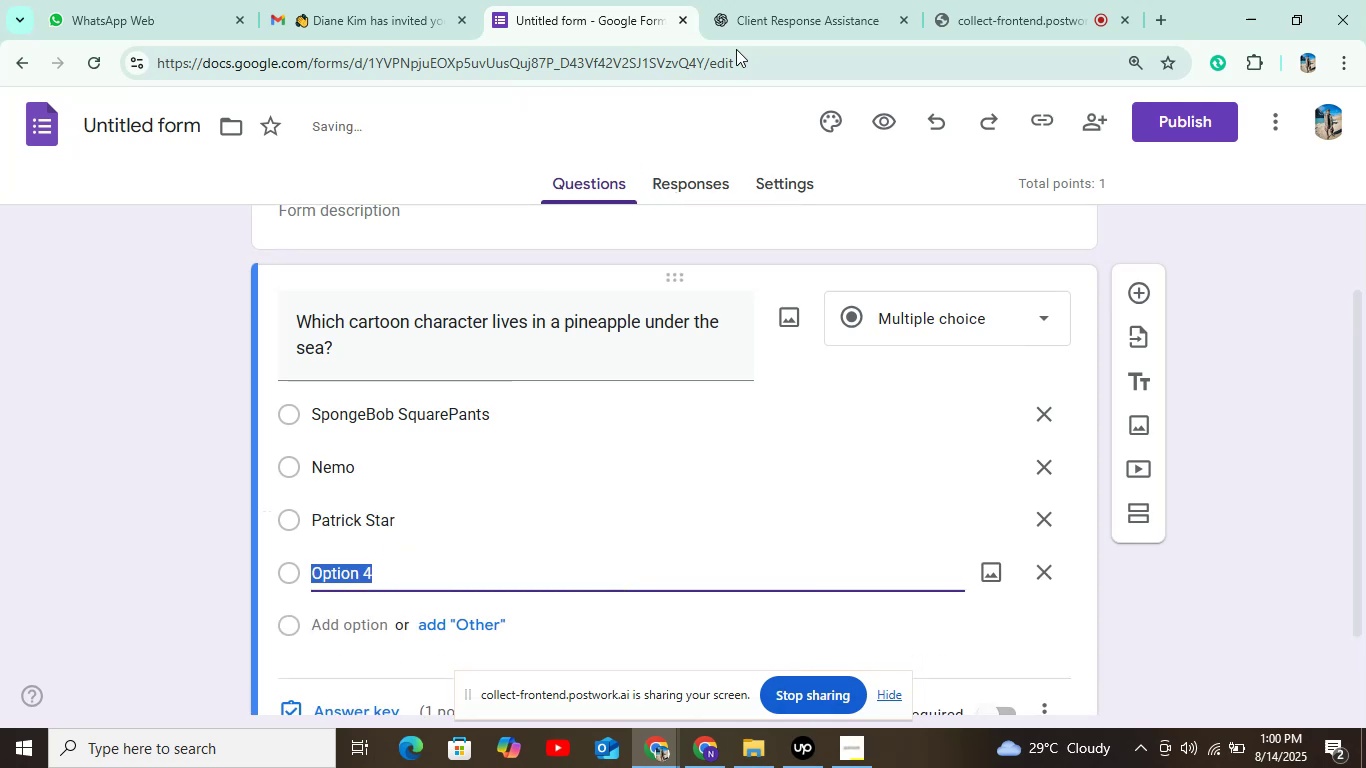 
left_click([781, 19])
 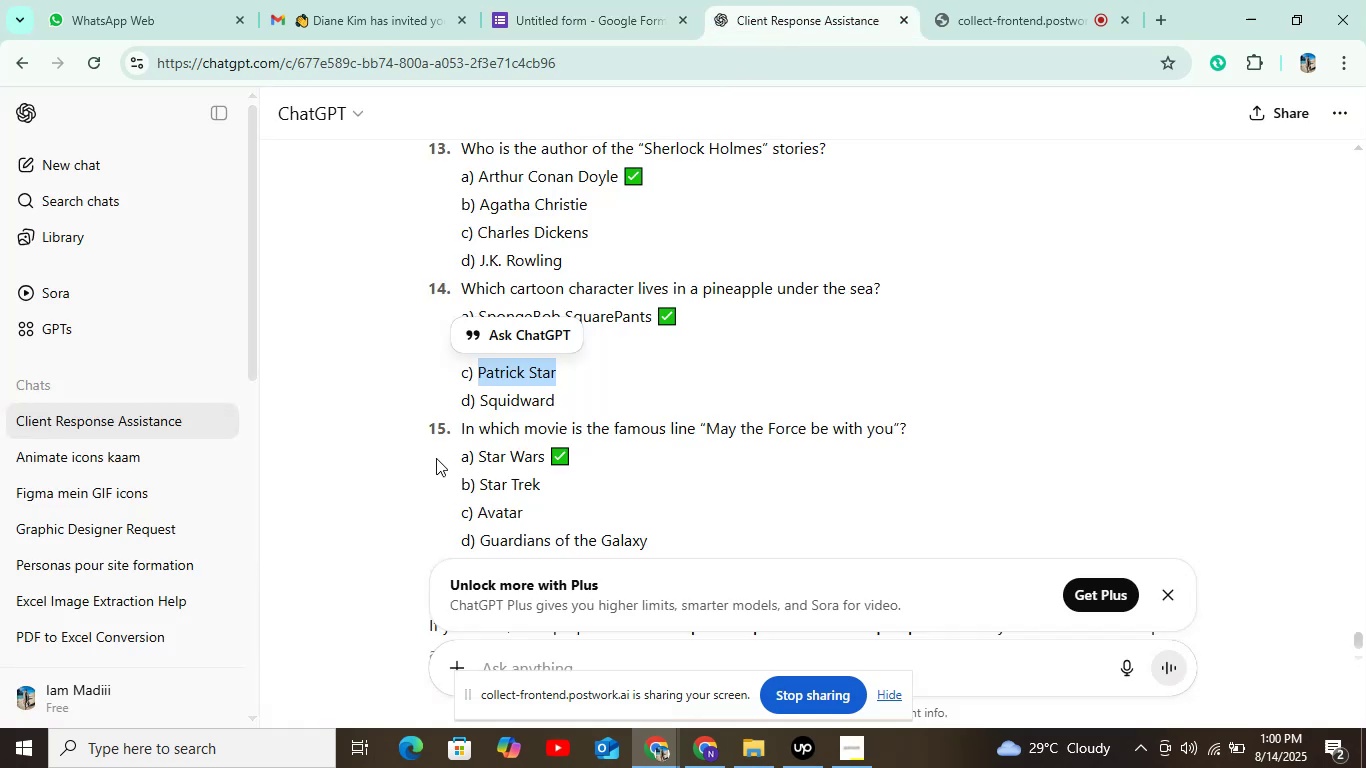 
left_click_drag(start_coordinate=[479, 404], to_coordinate=[580, 401])
 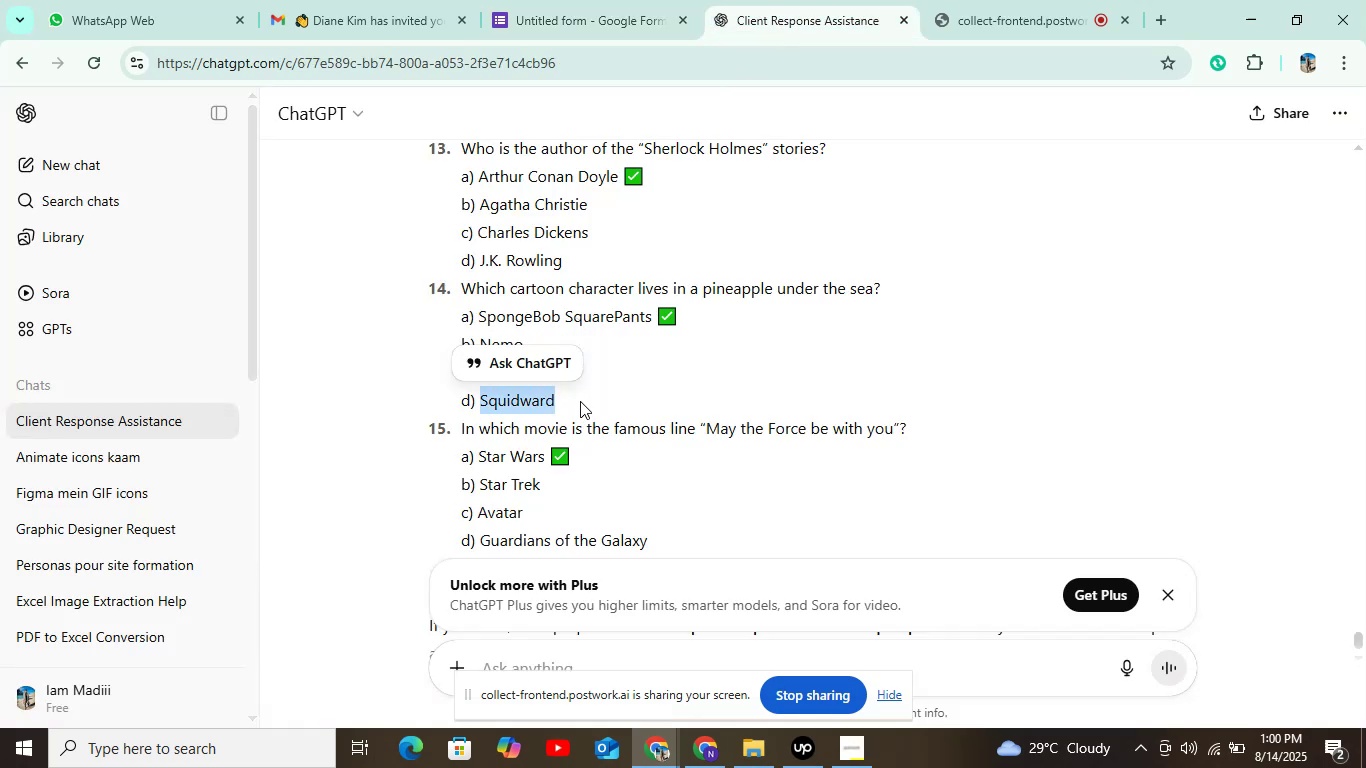 
key(Control+C)
 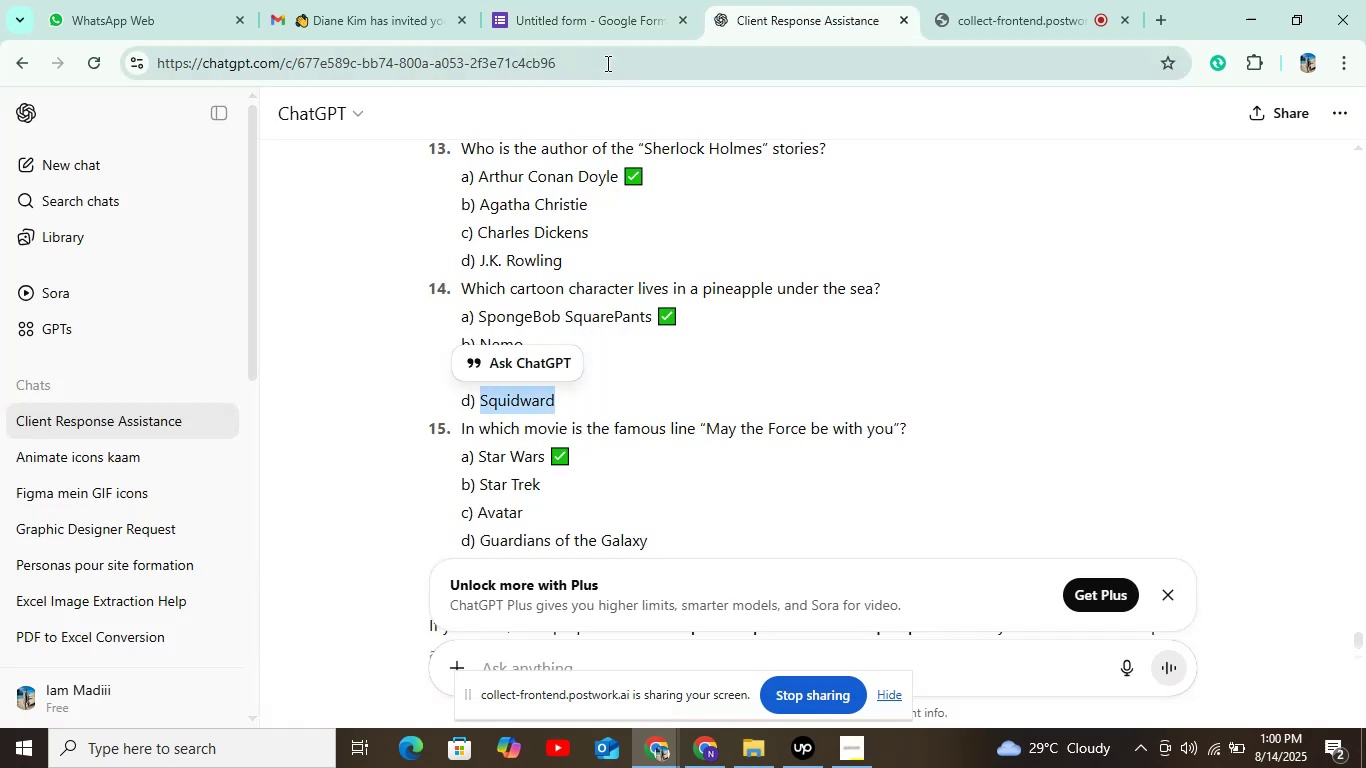 
left_click([598, 33])
 